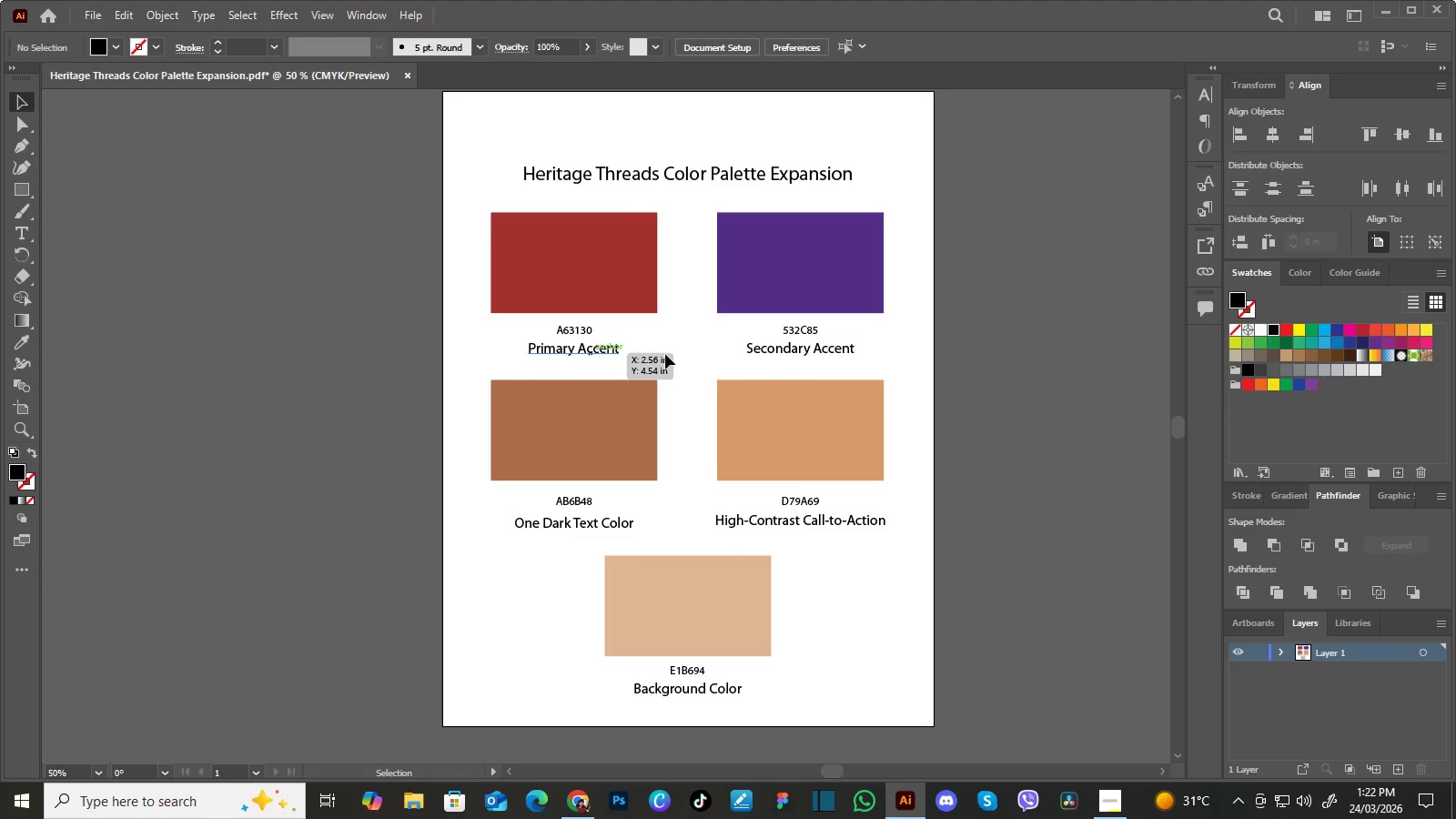 
hold_key(key=Space, duration=1.53)
 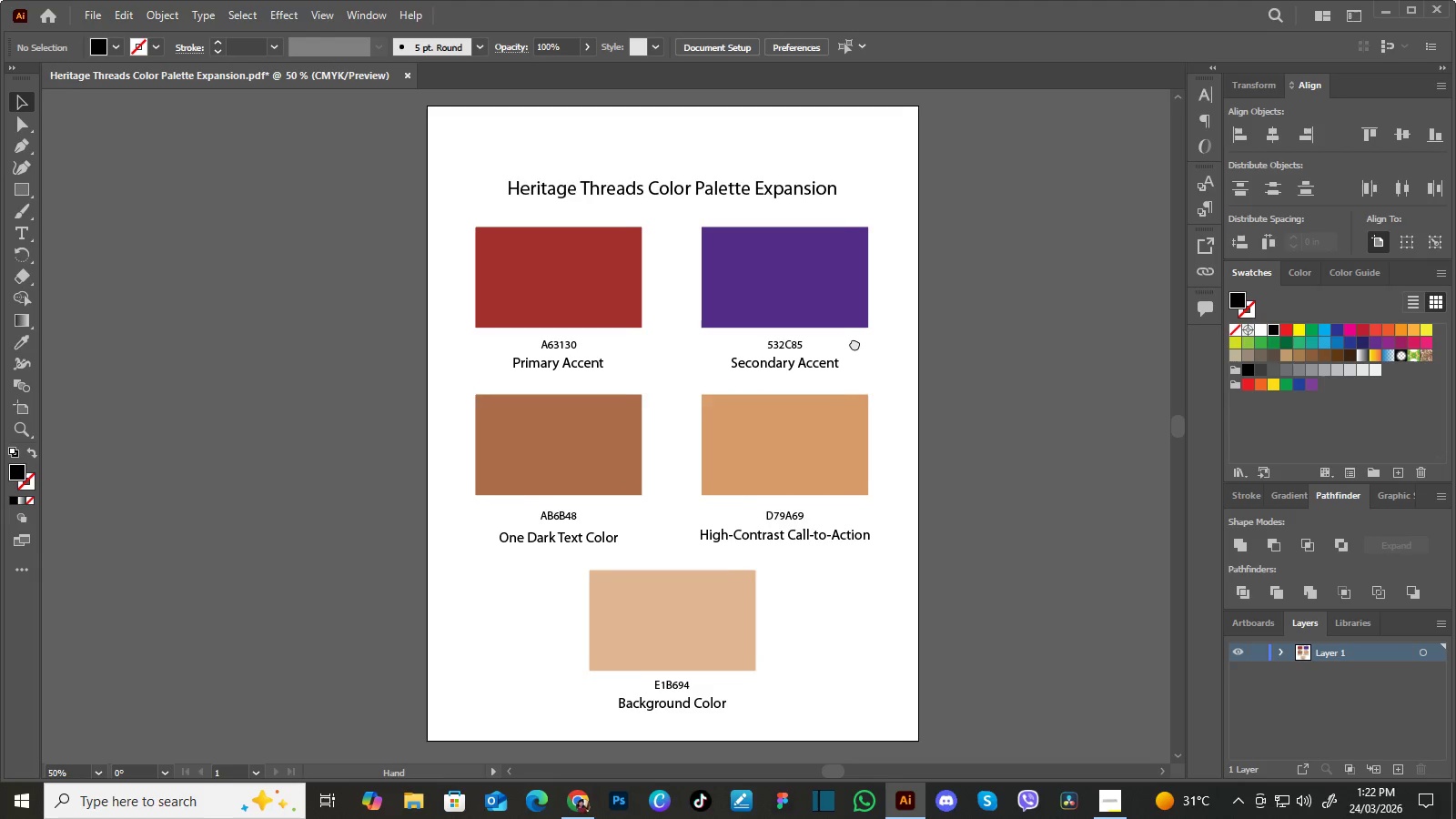 
left_click_drag(start_coordinate=[871, 336], to_coordinate=[864, 349])
 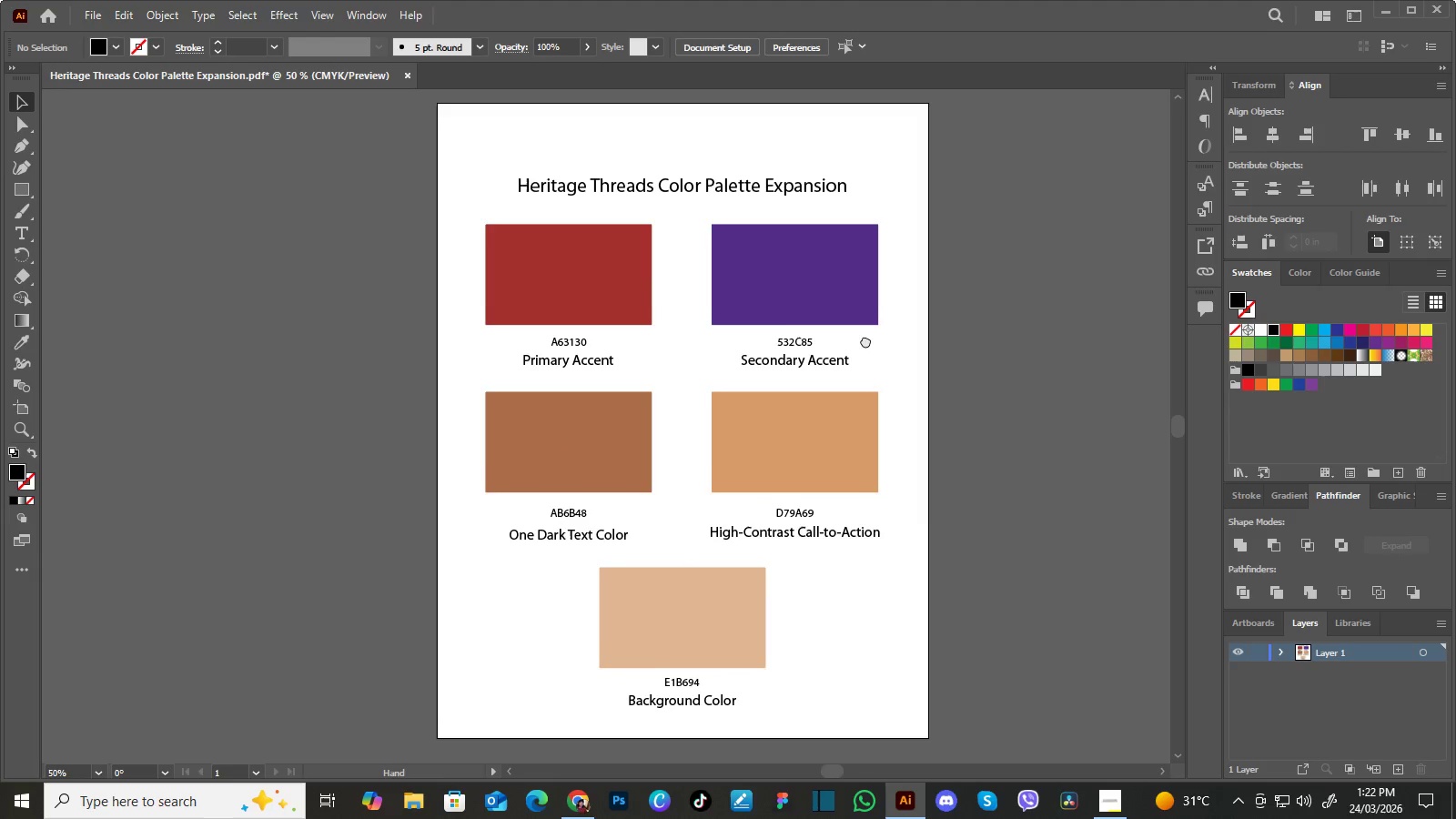 
left_click_drag(start_coordinate=[865, 340], to_coordinate=[855, 345])
 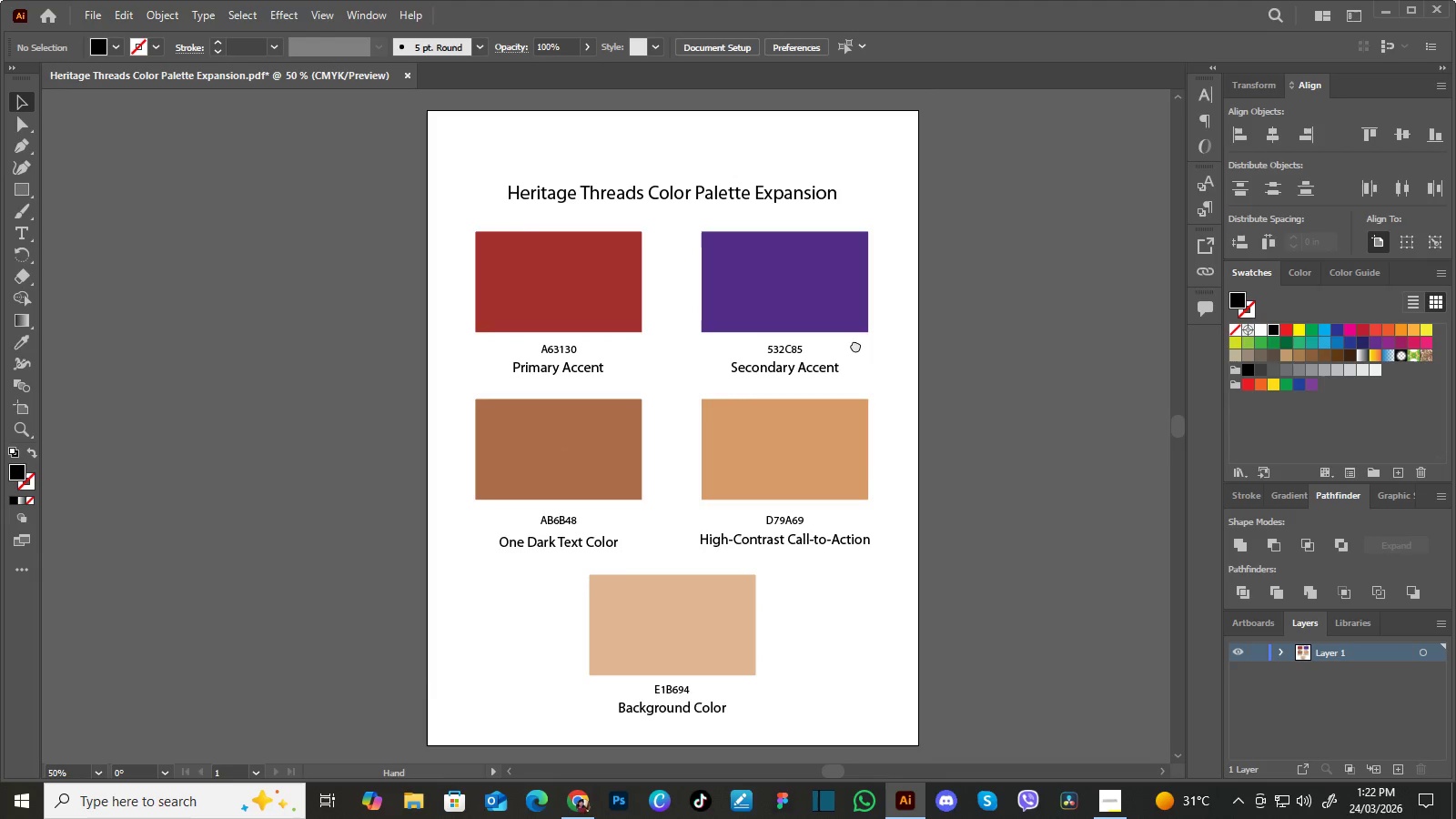 
hold_key(key=Space, duration=1.51)
 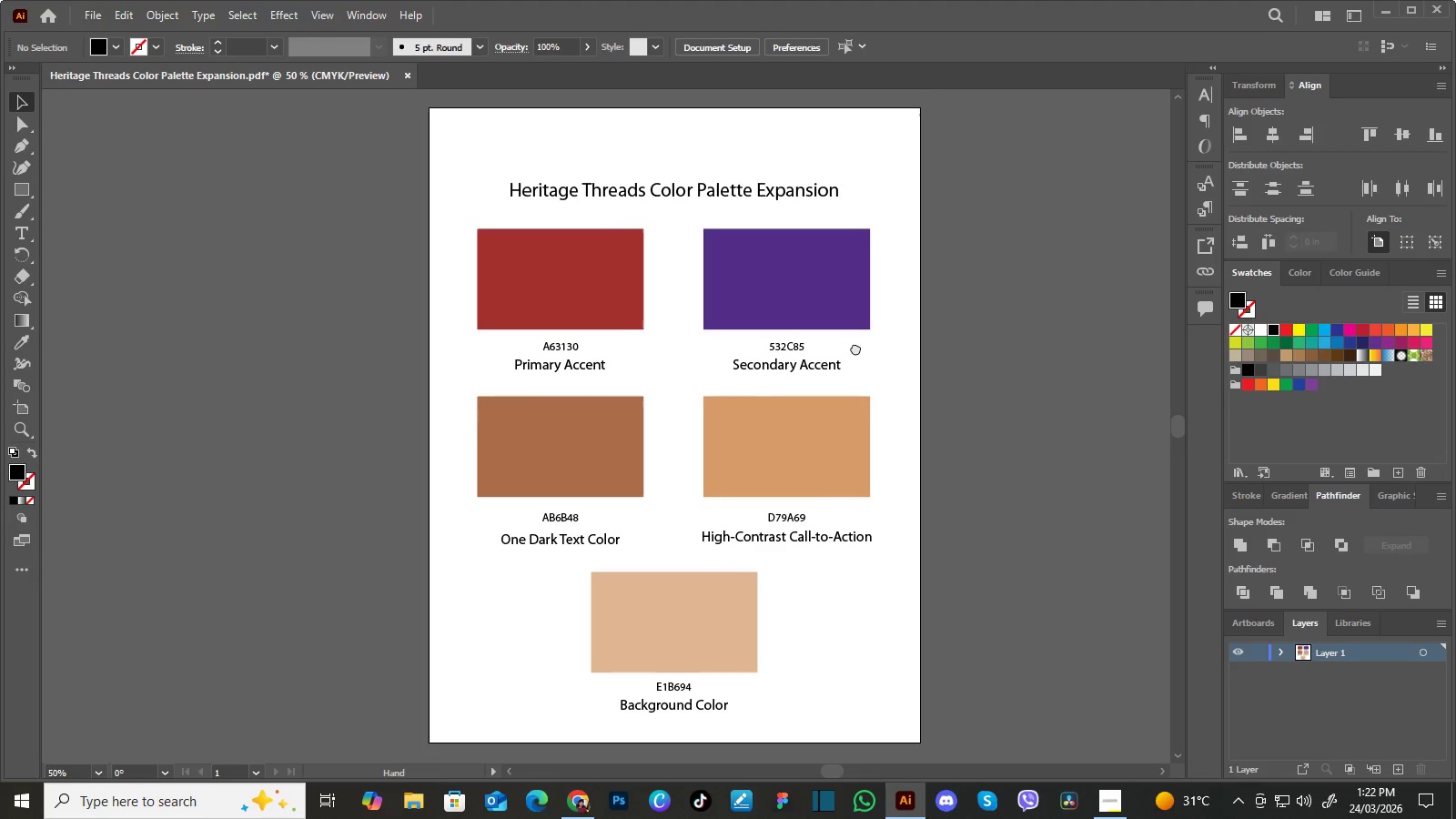 
left_click_drag(start_coordinate=[854, 350], to_coordinate=[854, 343])
 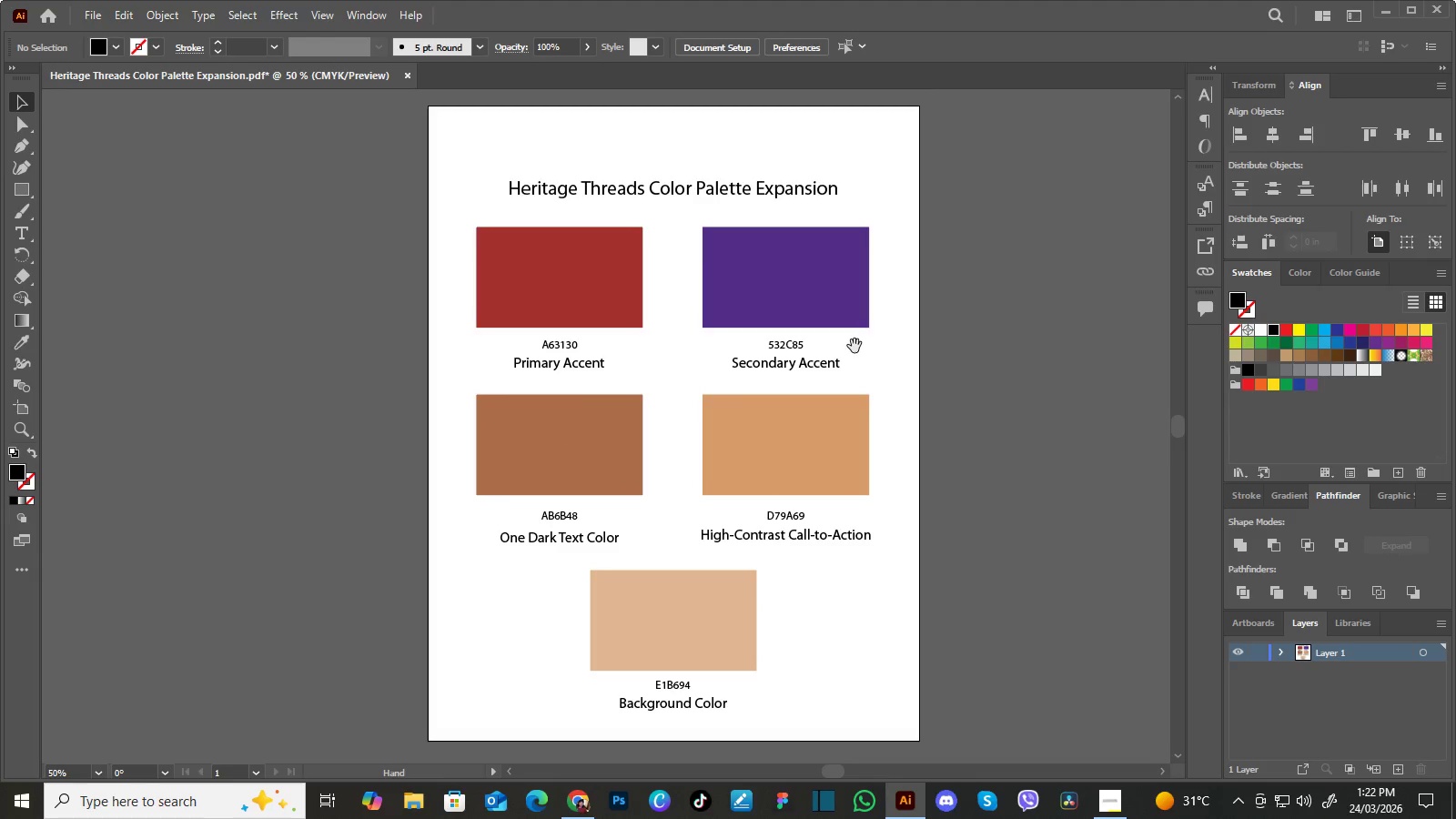 
hold_key(key=Space, duration=1.06)
 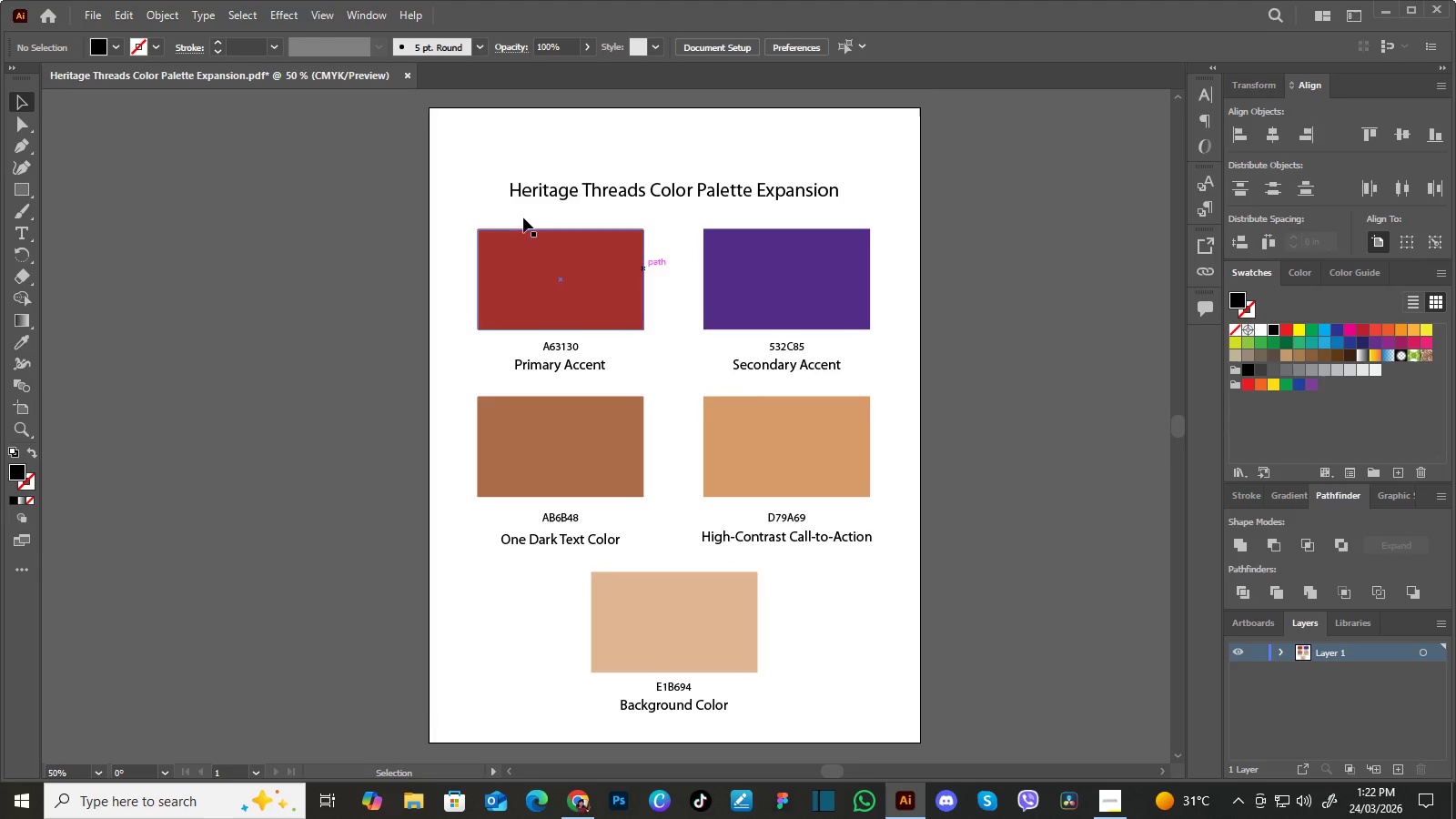 
left_click([99, 9])
 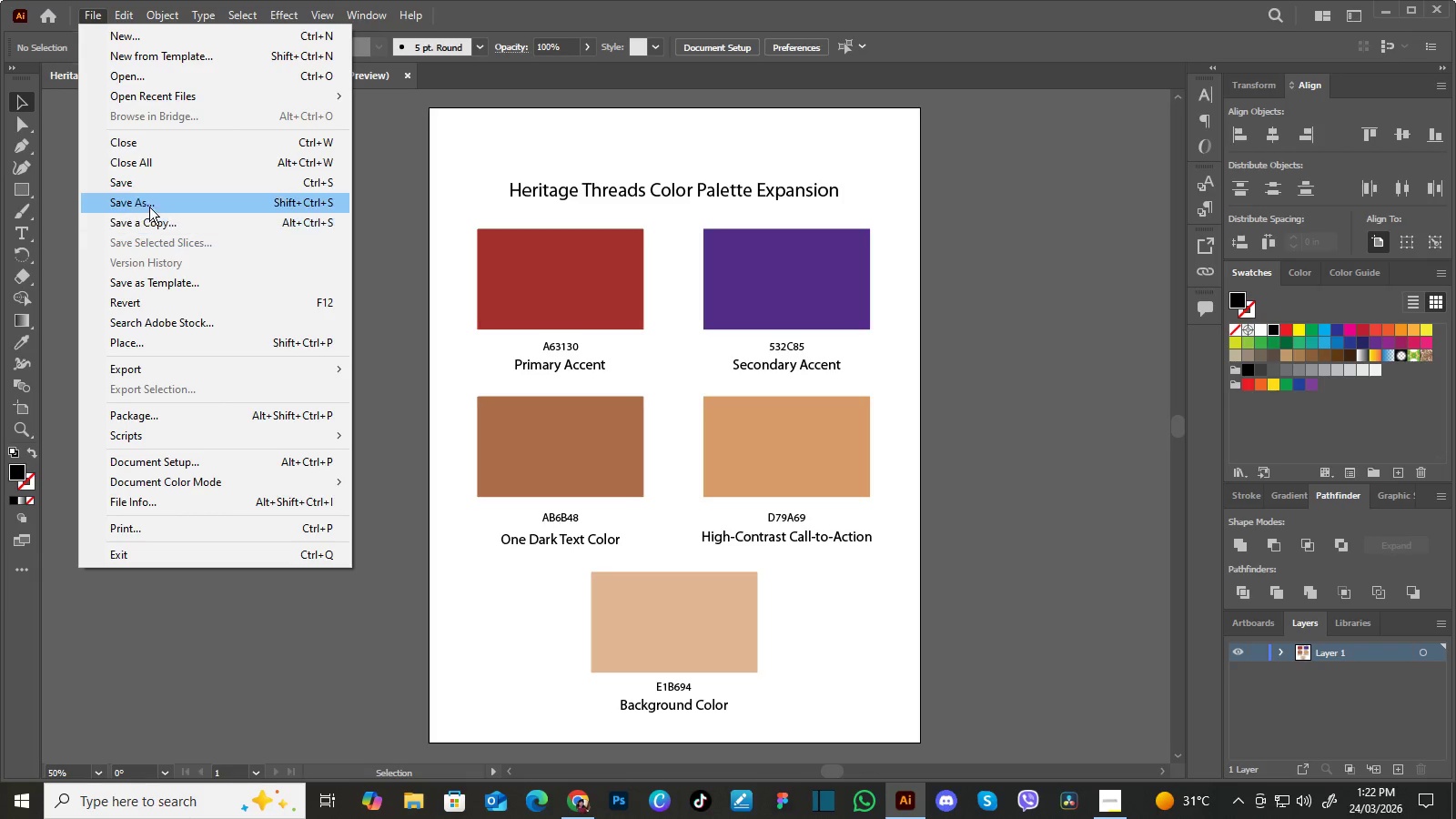 
left_click([152, 199])
 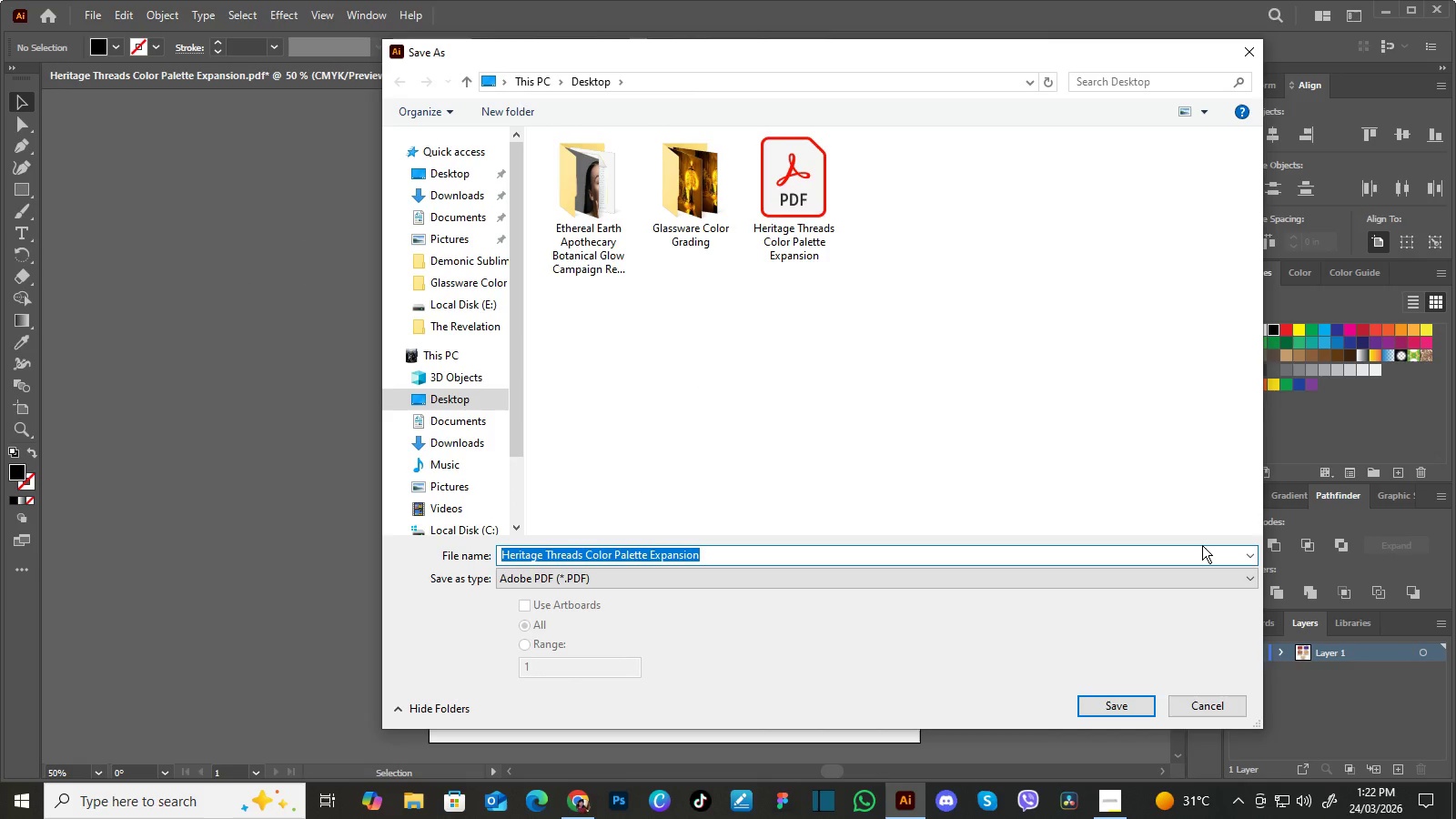 
wait(7.05)
 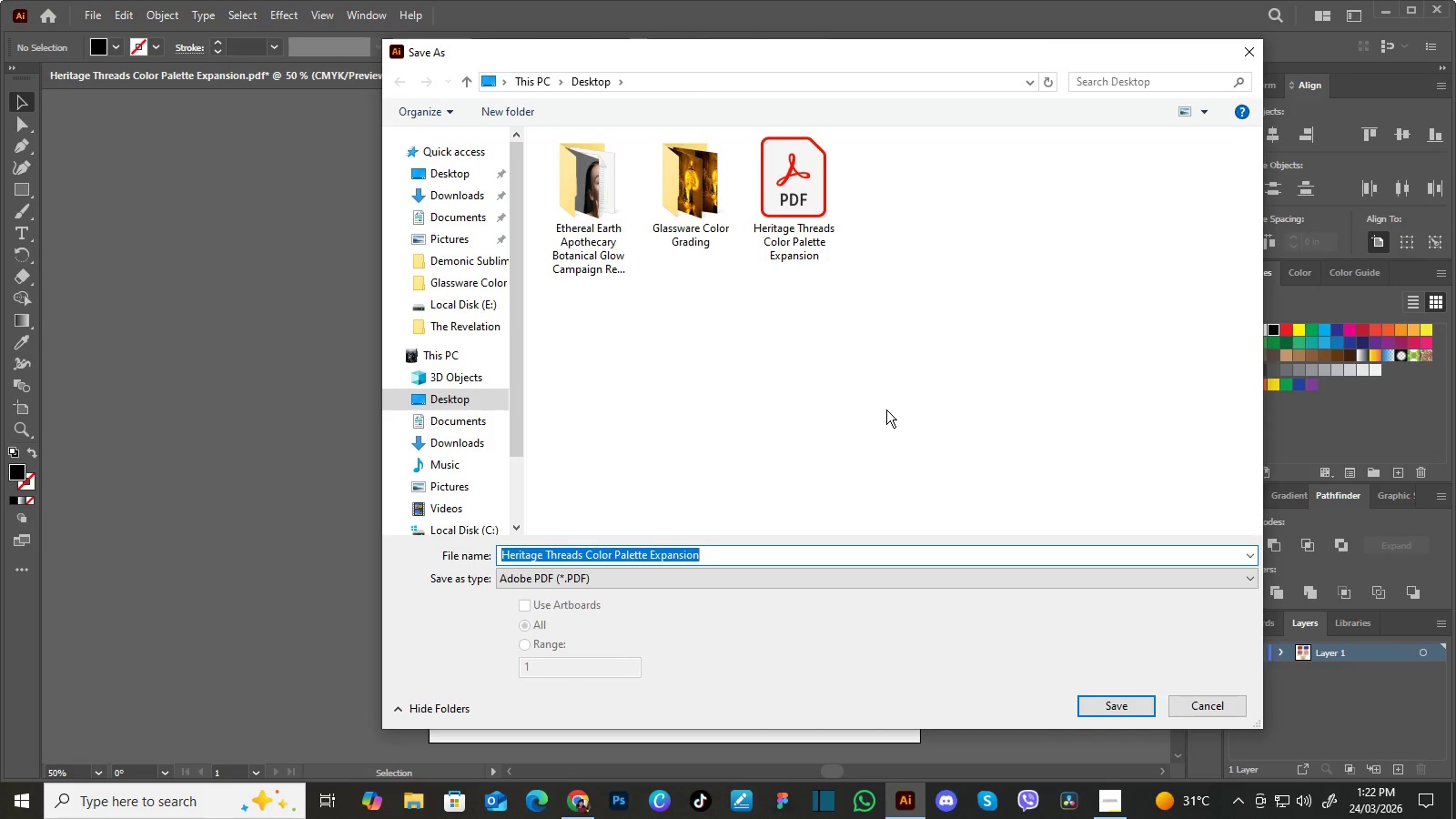 
left_click([1246, 578])
 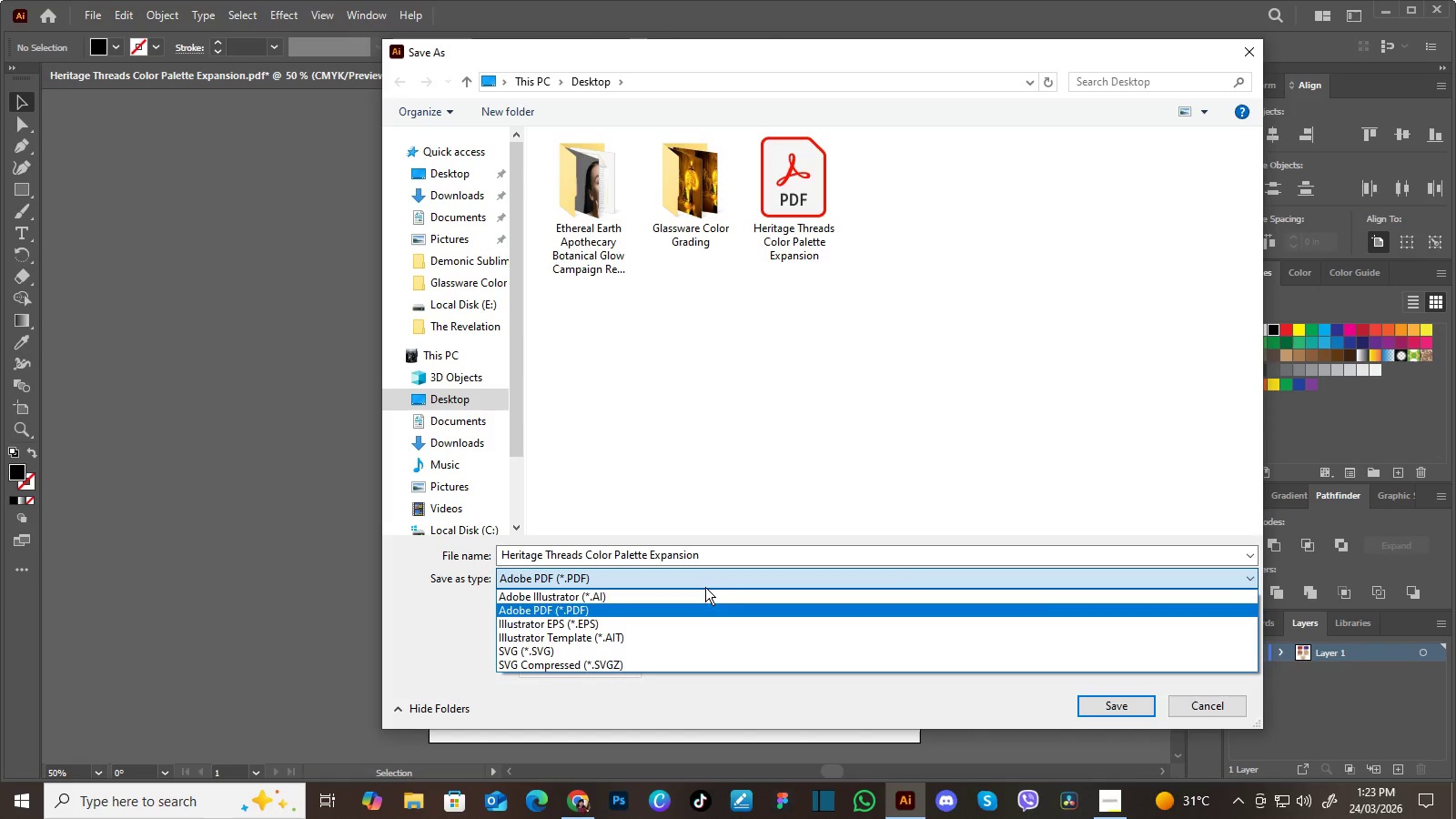 
left_click([705, 592])
 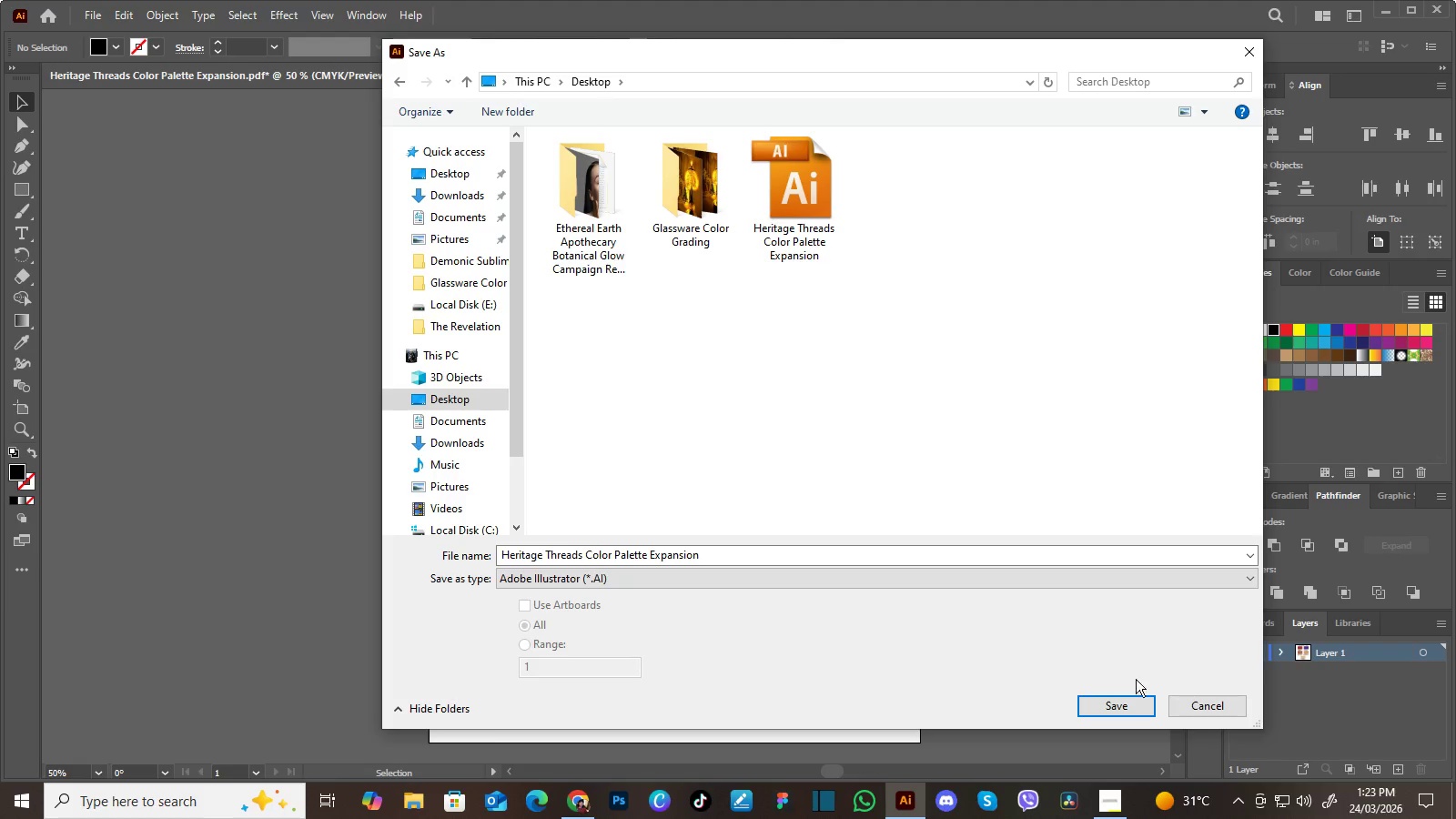 
left_click([1137, 705])
 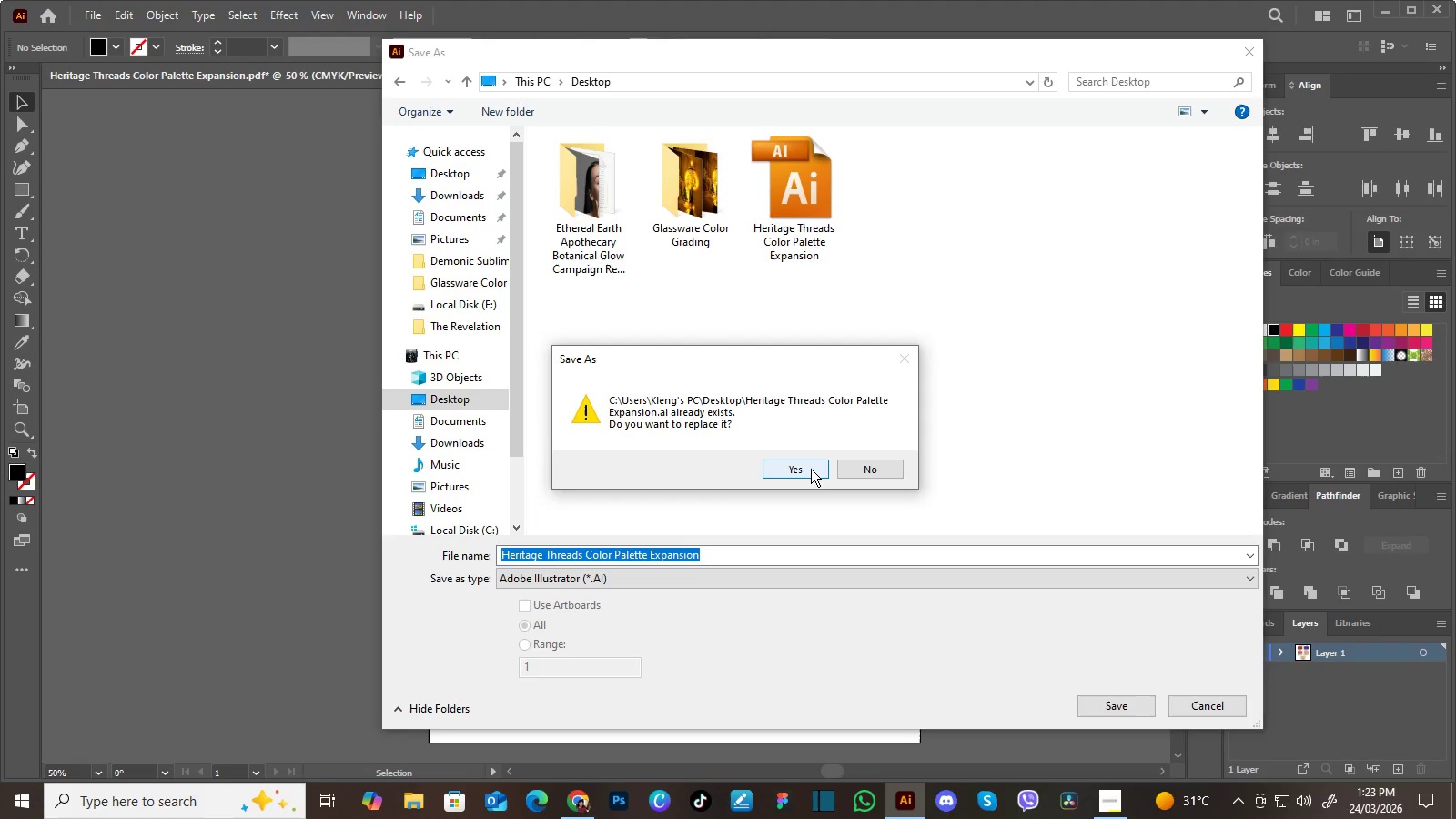 
left_click([811, 469])
 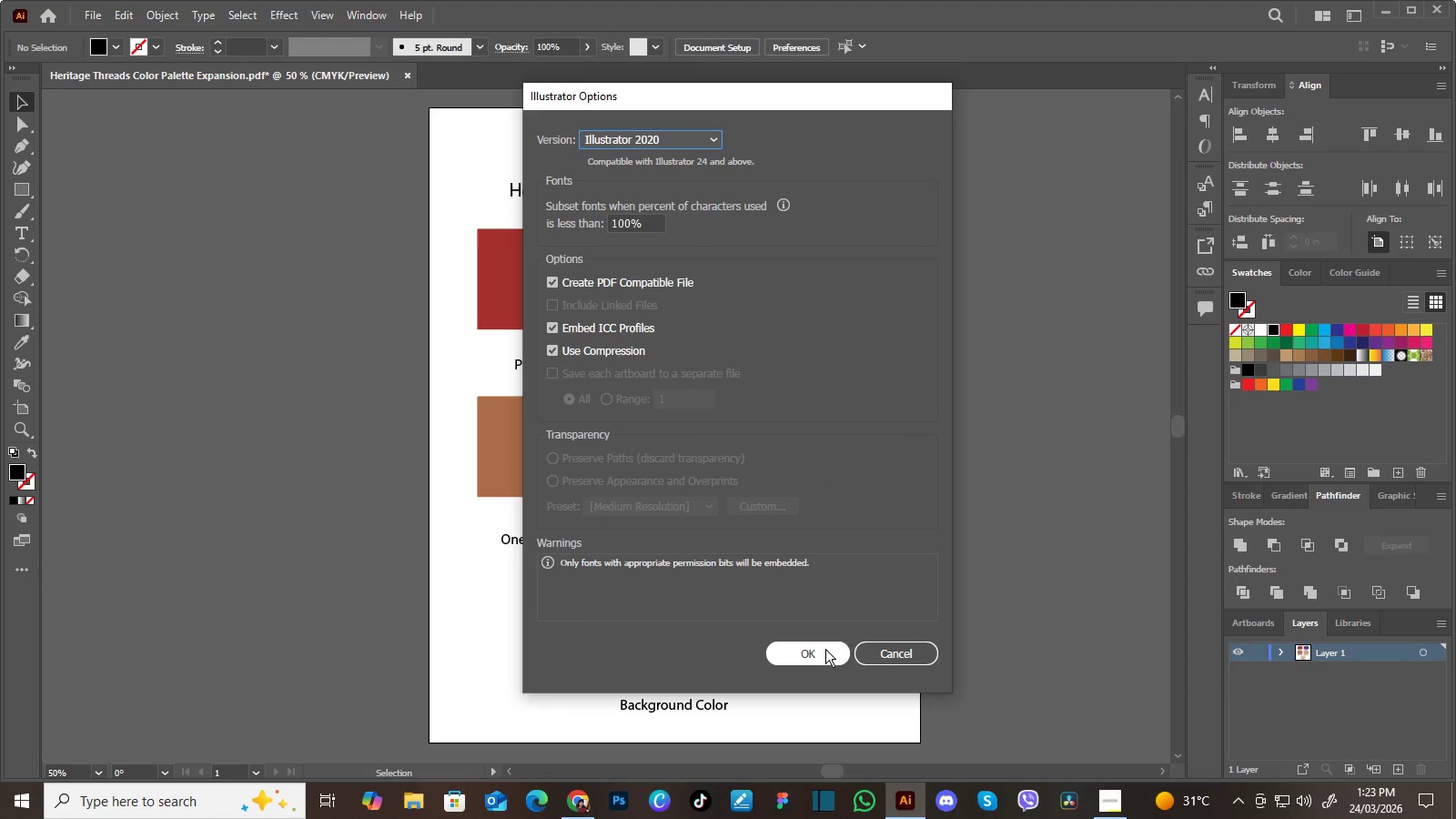 
left_click([825, 650])
 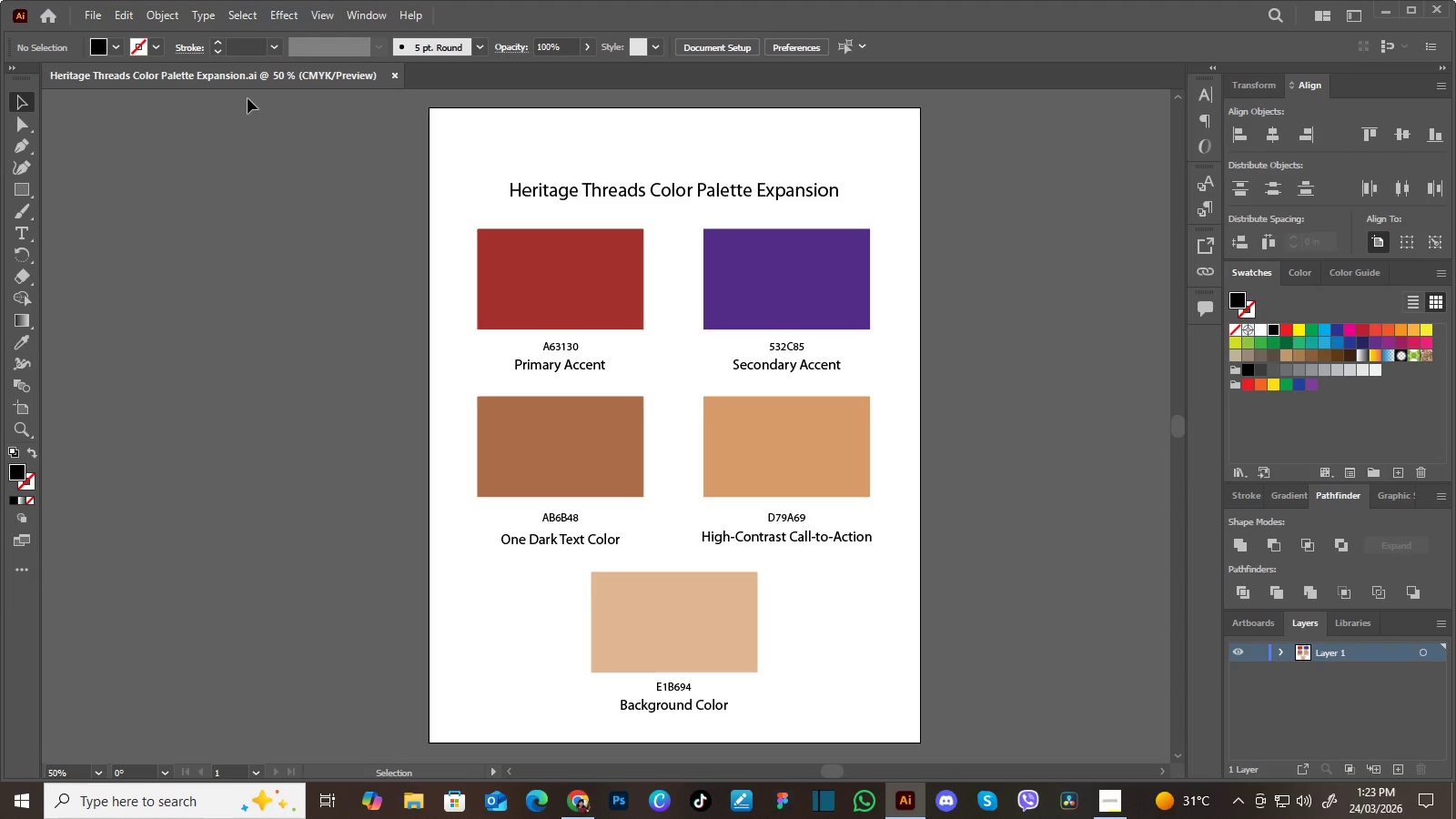 
wait(6.7)
 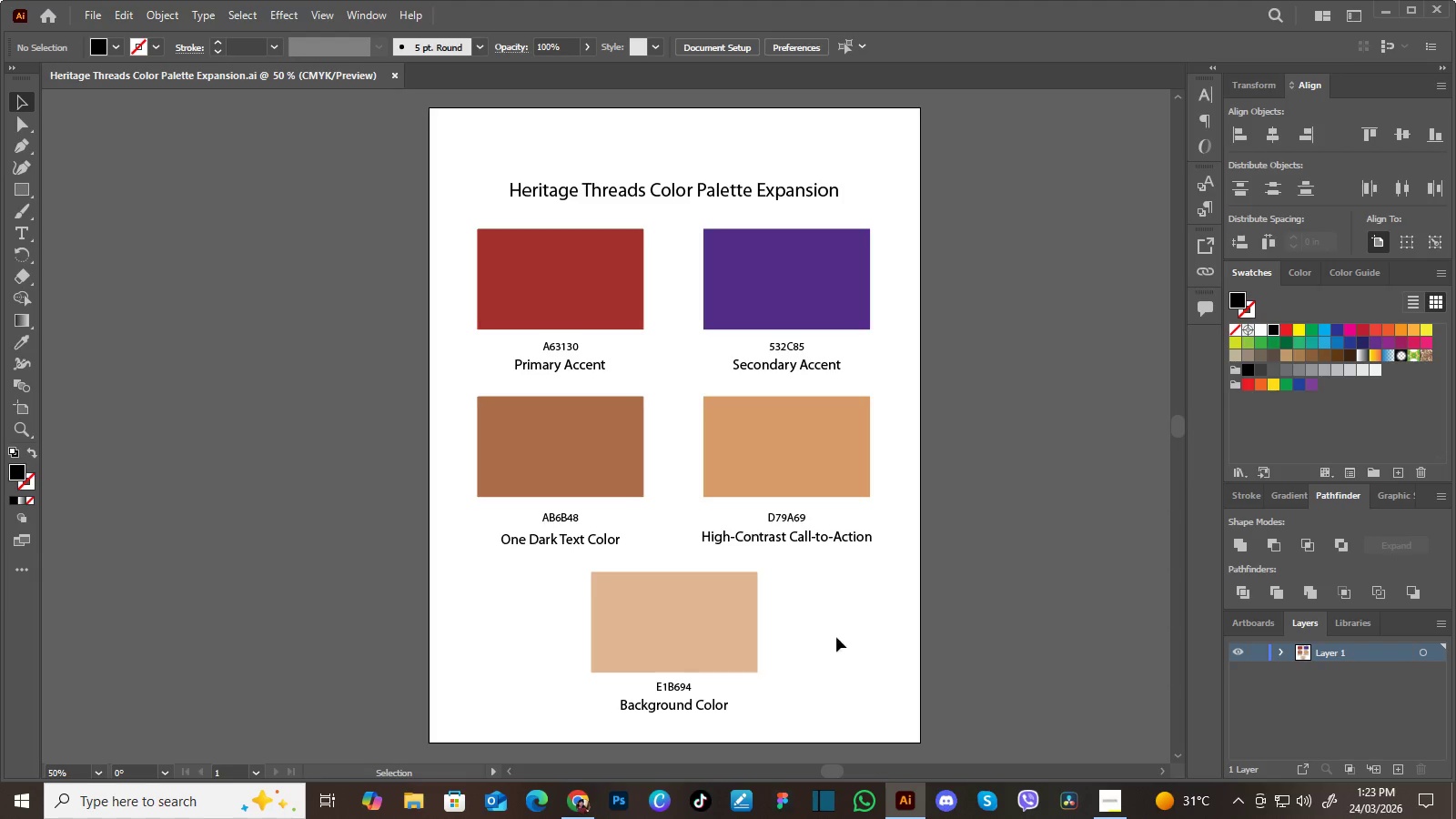 
left_click([96, 9])
 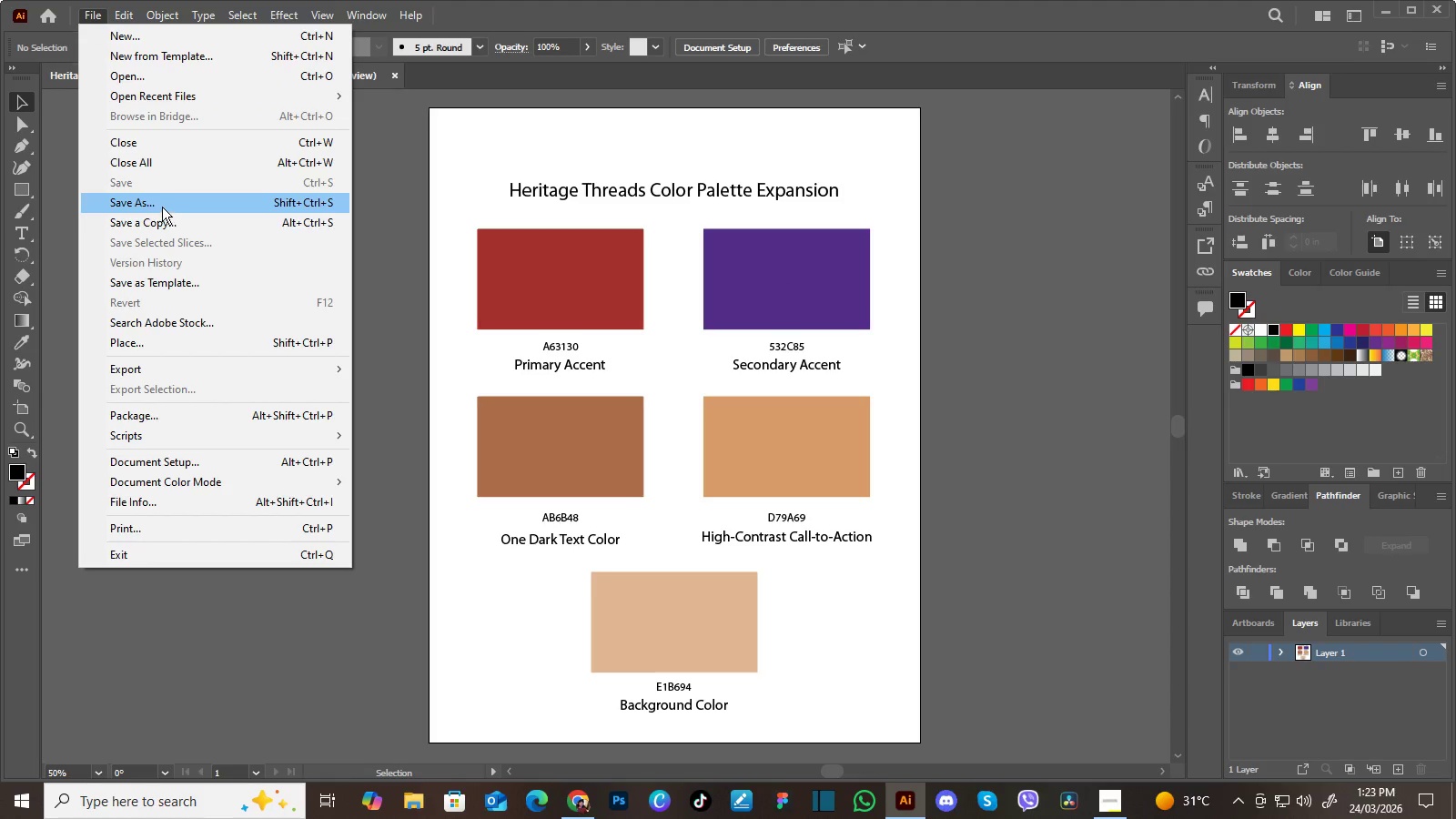 
left_click([163, 203])
 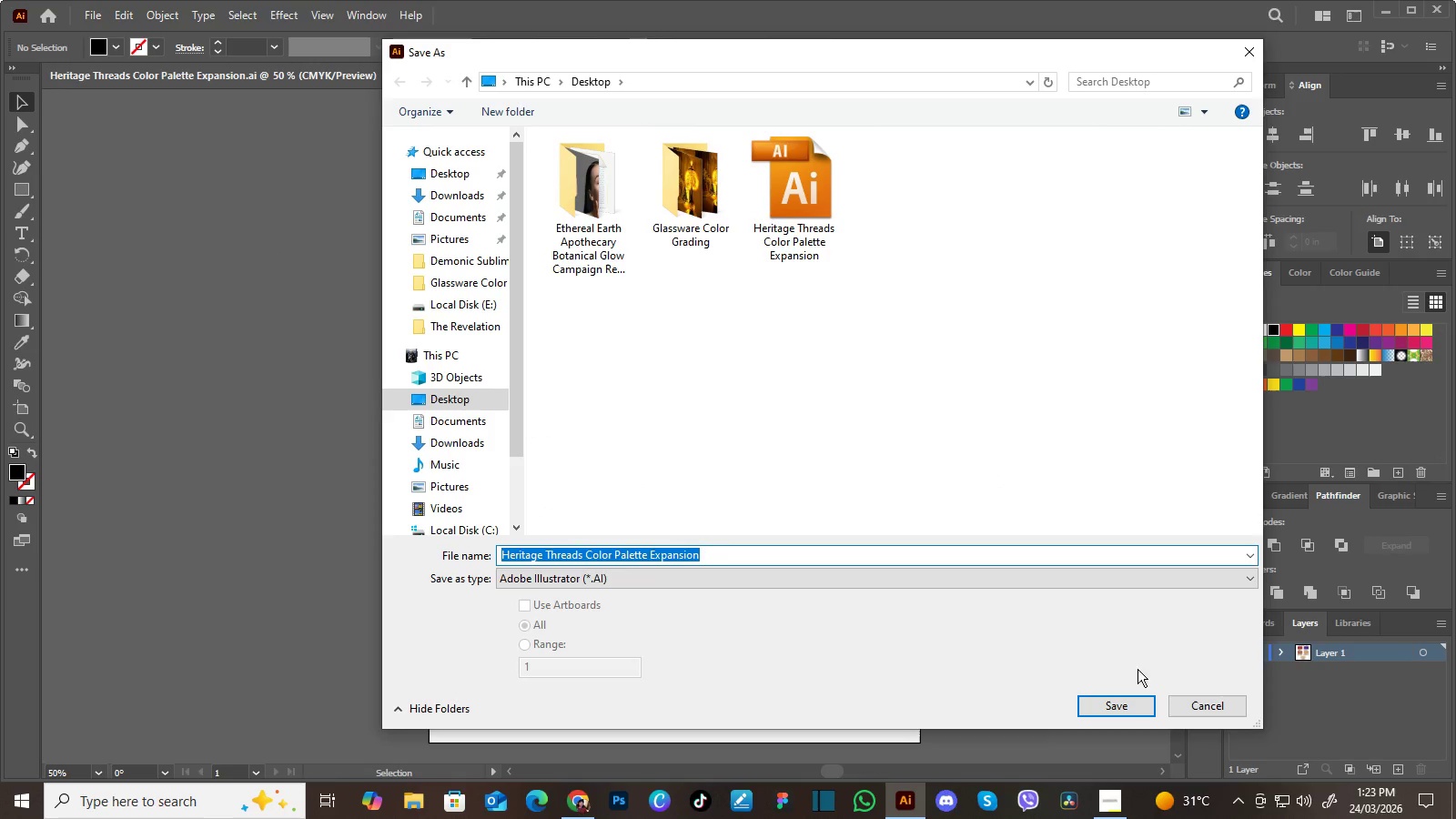 
left_click([1138, 707])
 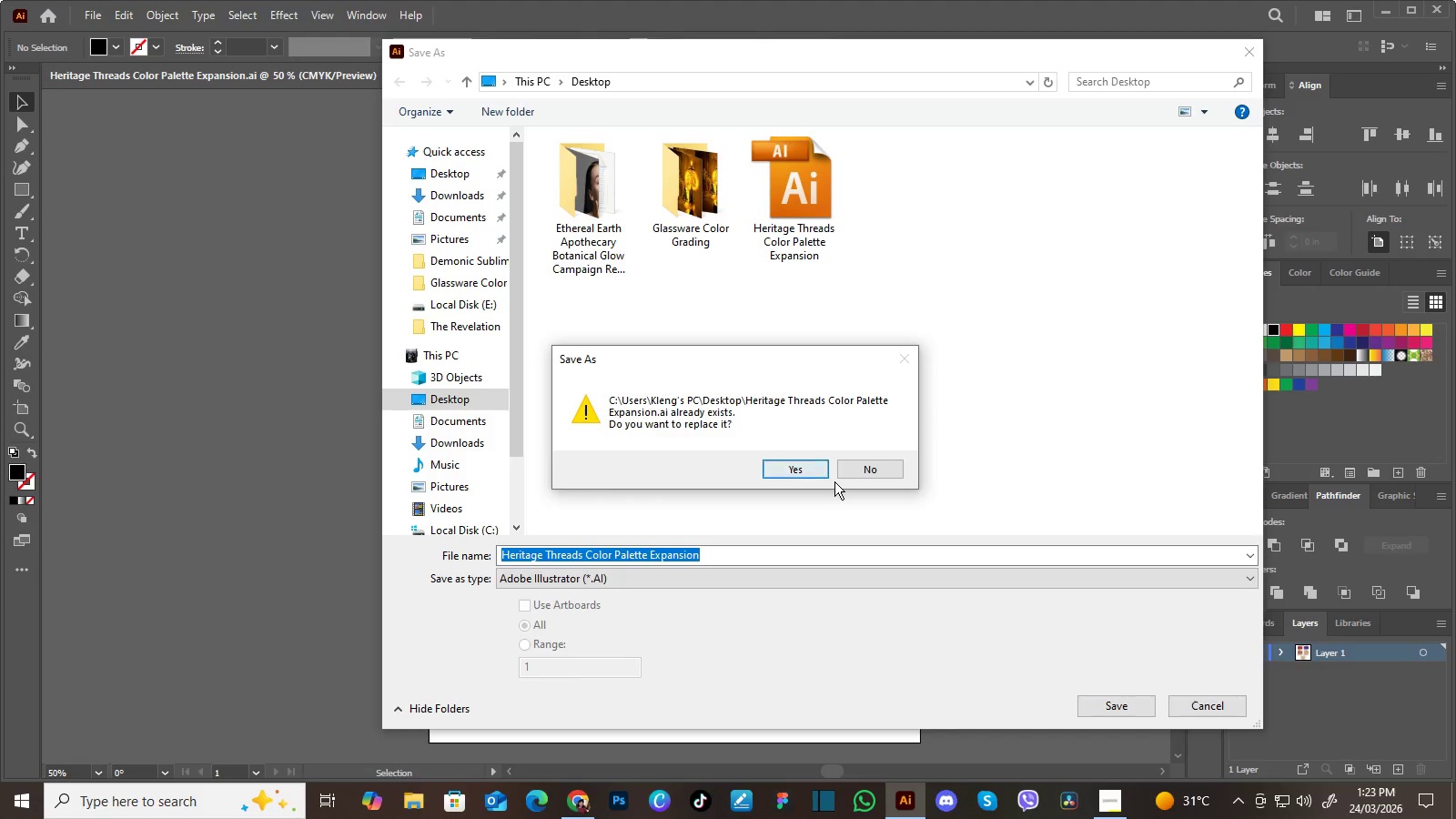 
left_click([810, 468])
 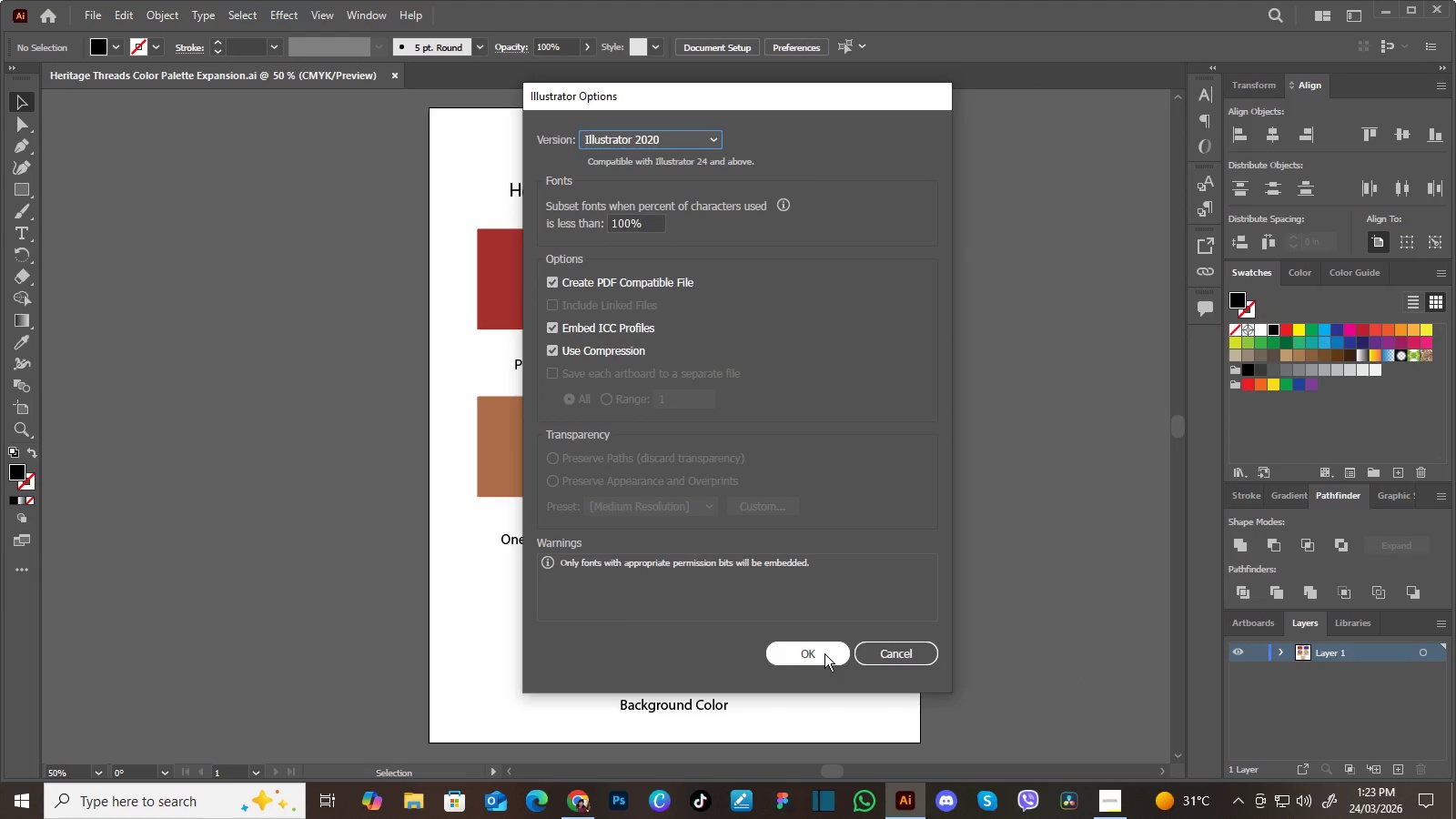 
left_click([824, 653])
 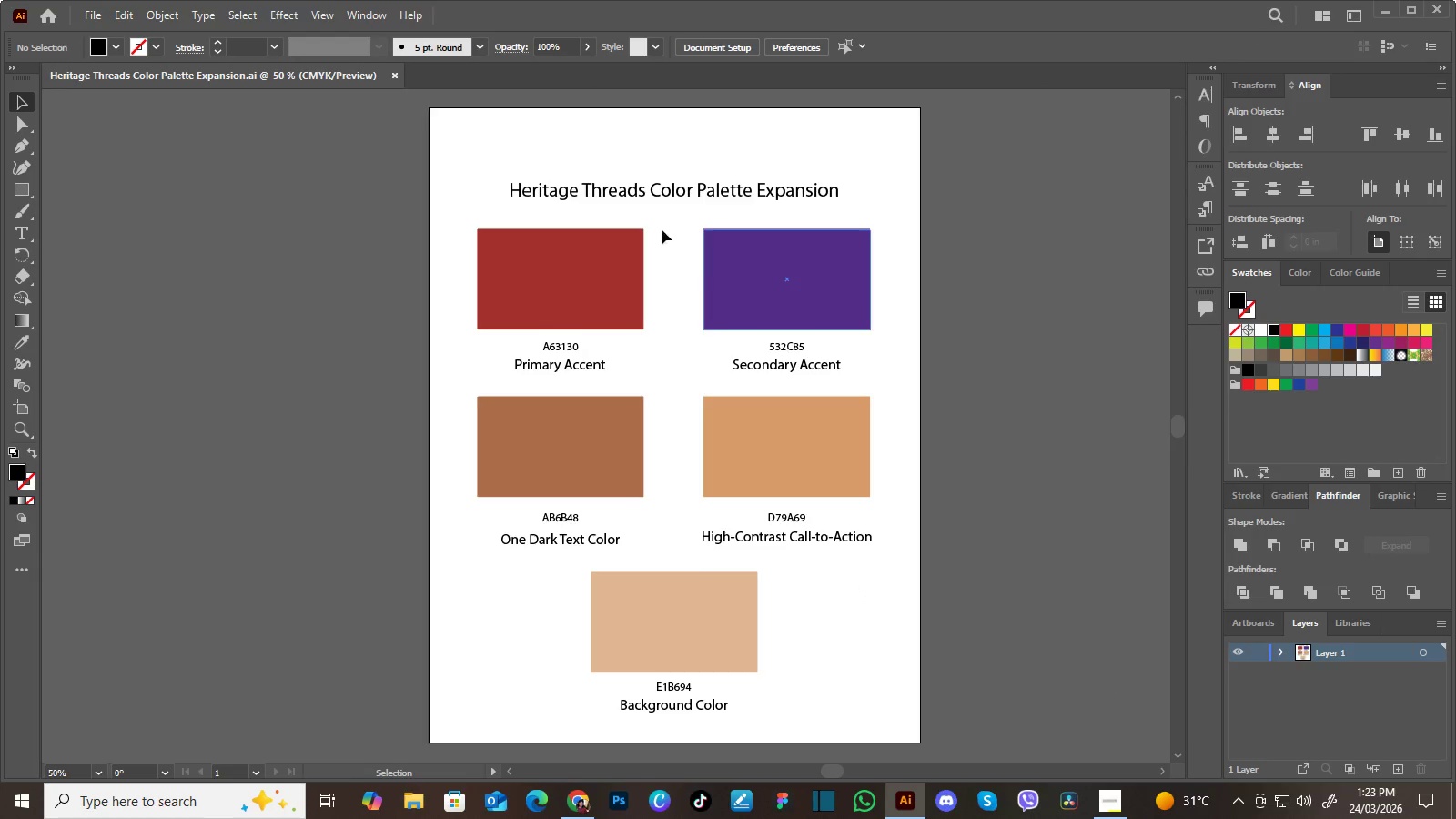 
left_click([95, 13])
 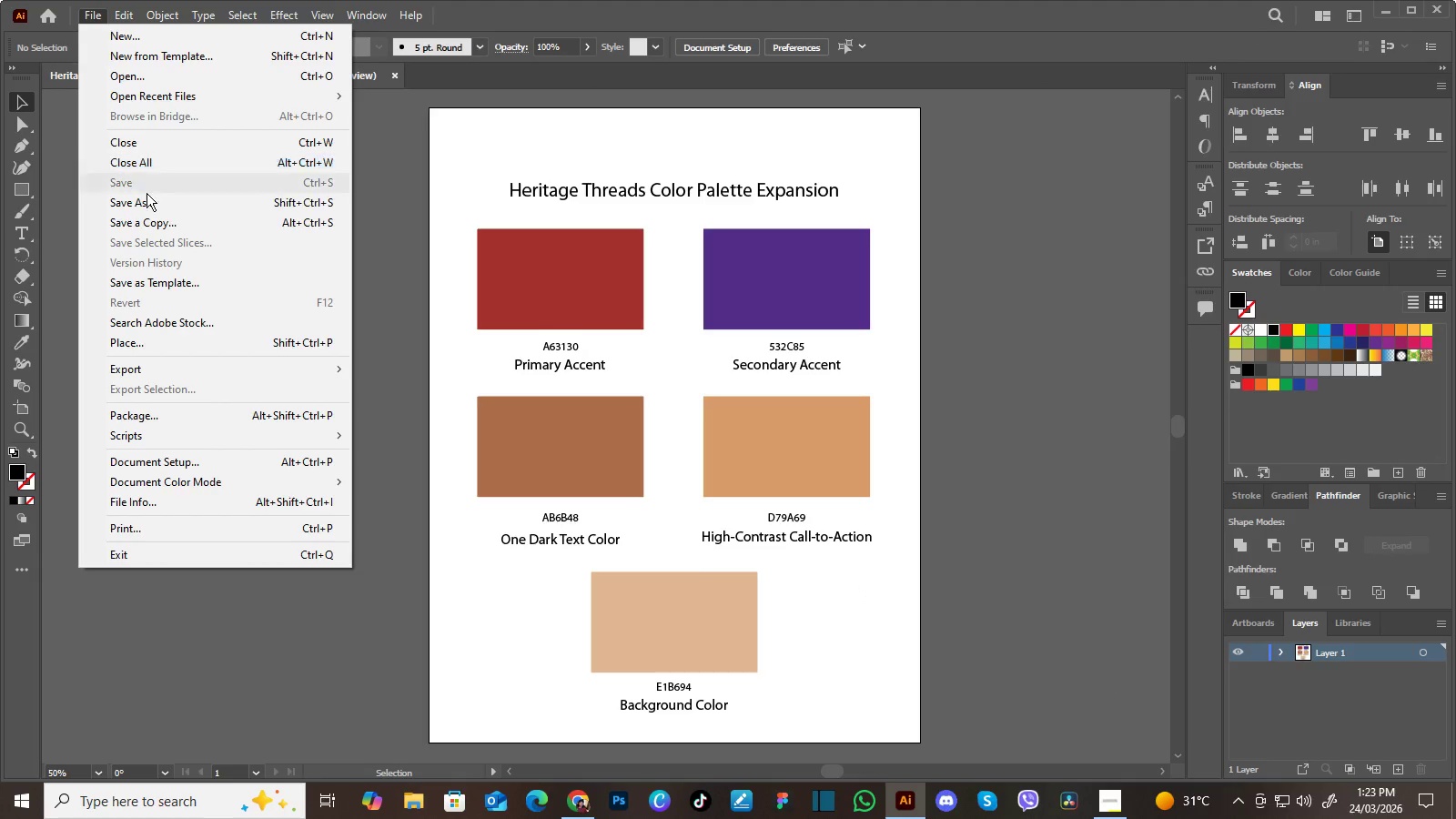 
left_click([147, 203])
 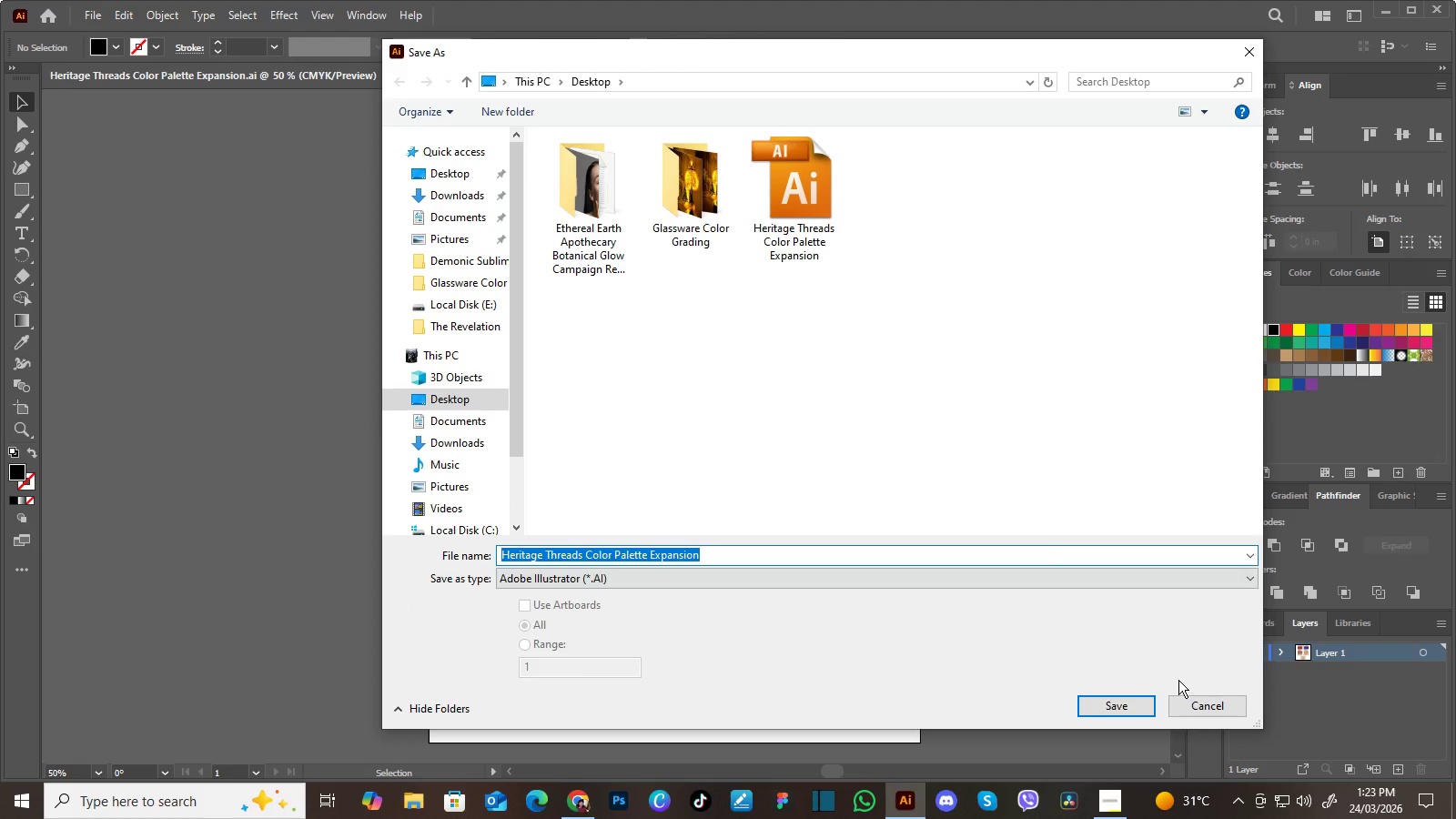 
left_click([1134, 702])
 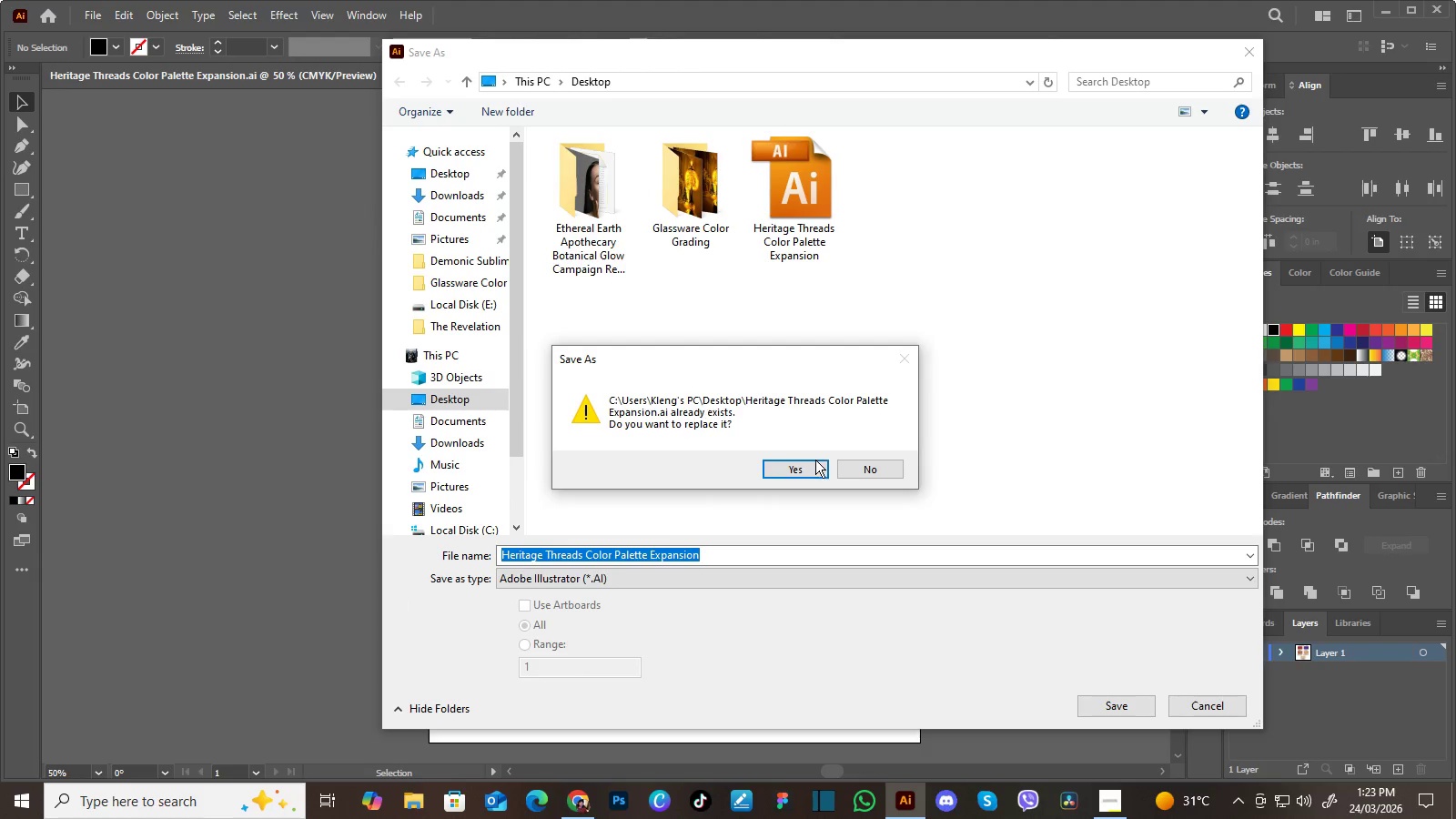 
left_click([814, 469])
 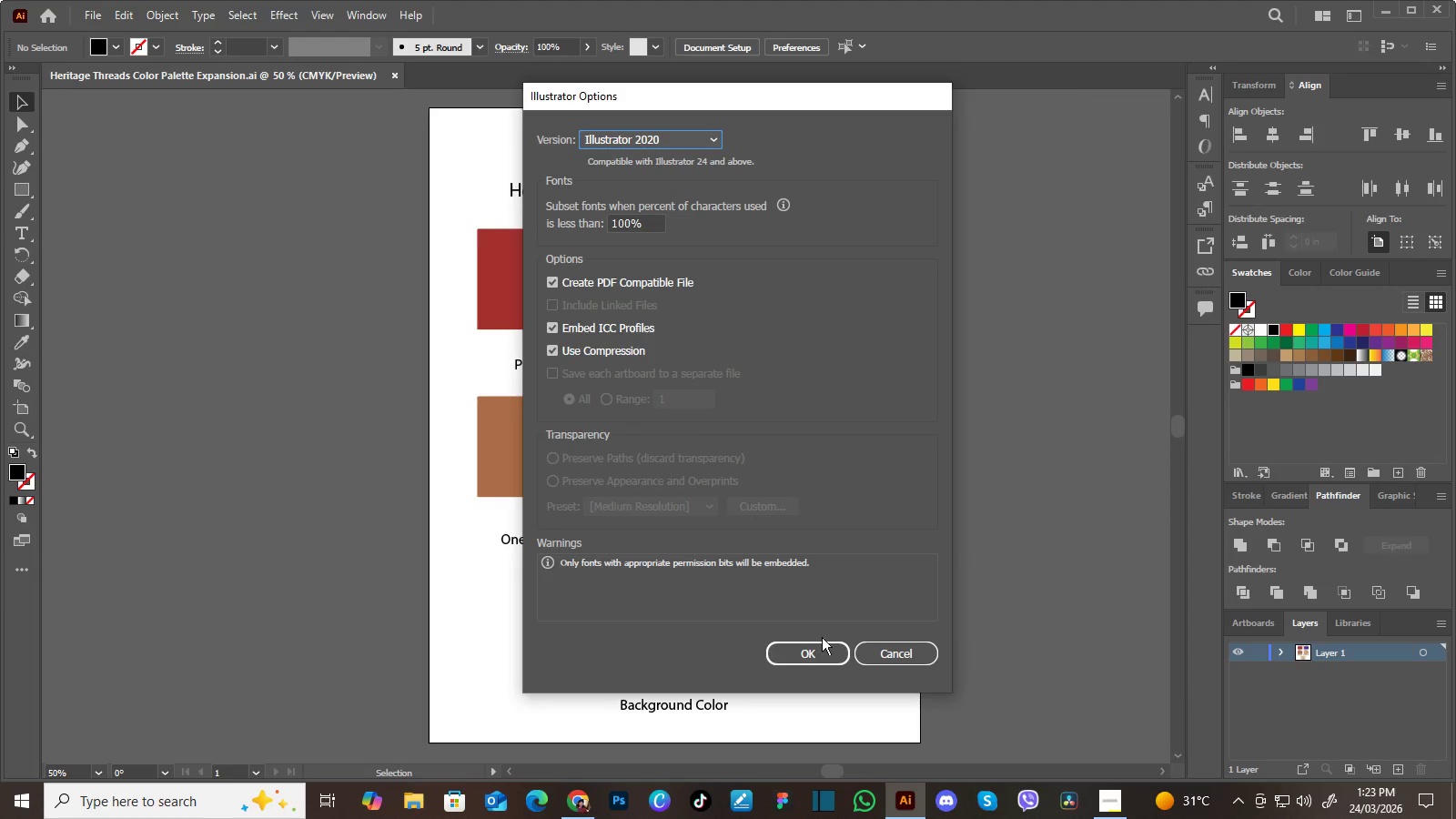 
left_click([823, 659])
 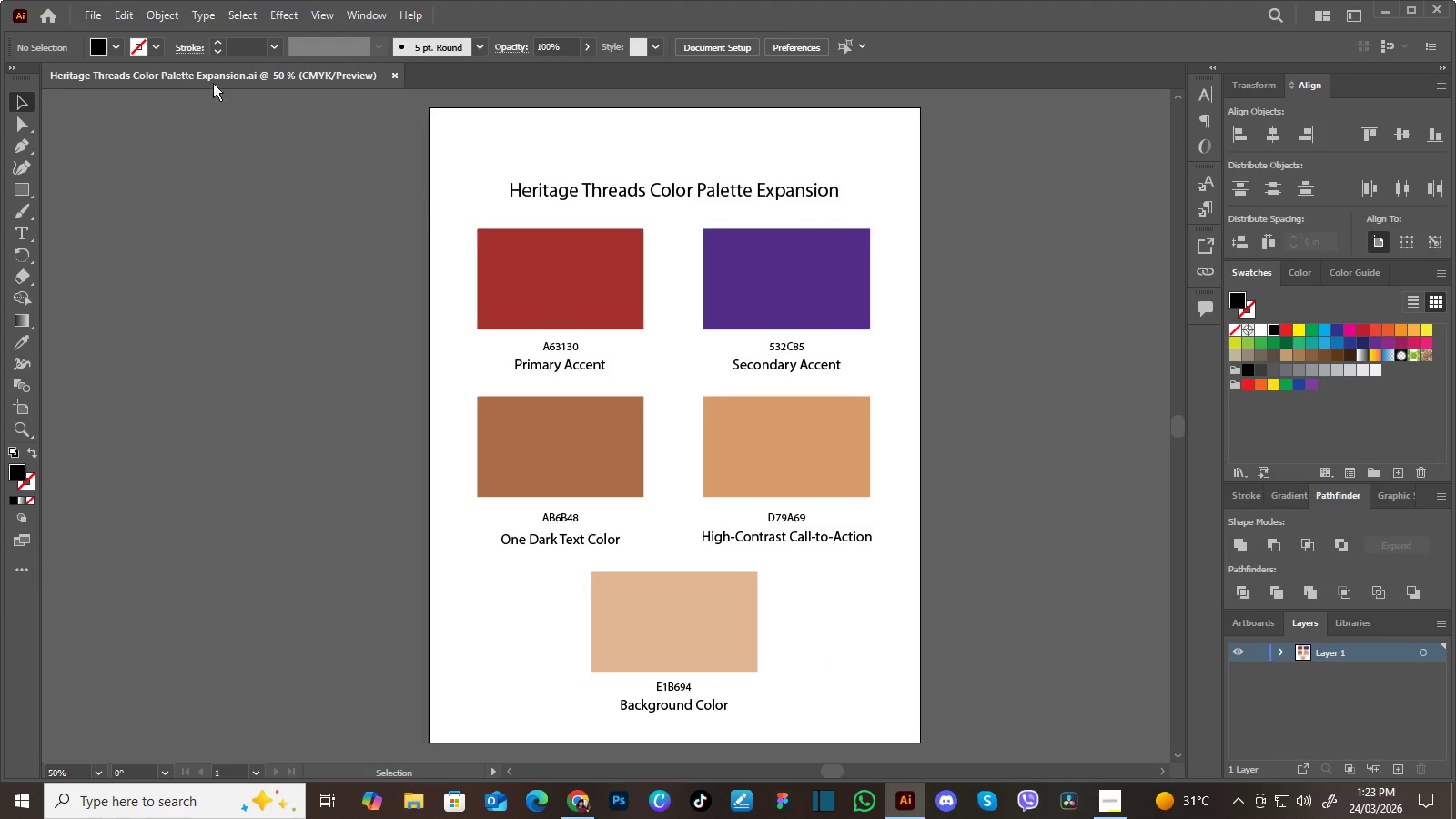 
left_click([96, 8])
 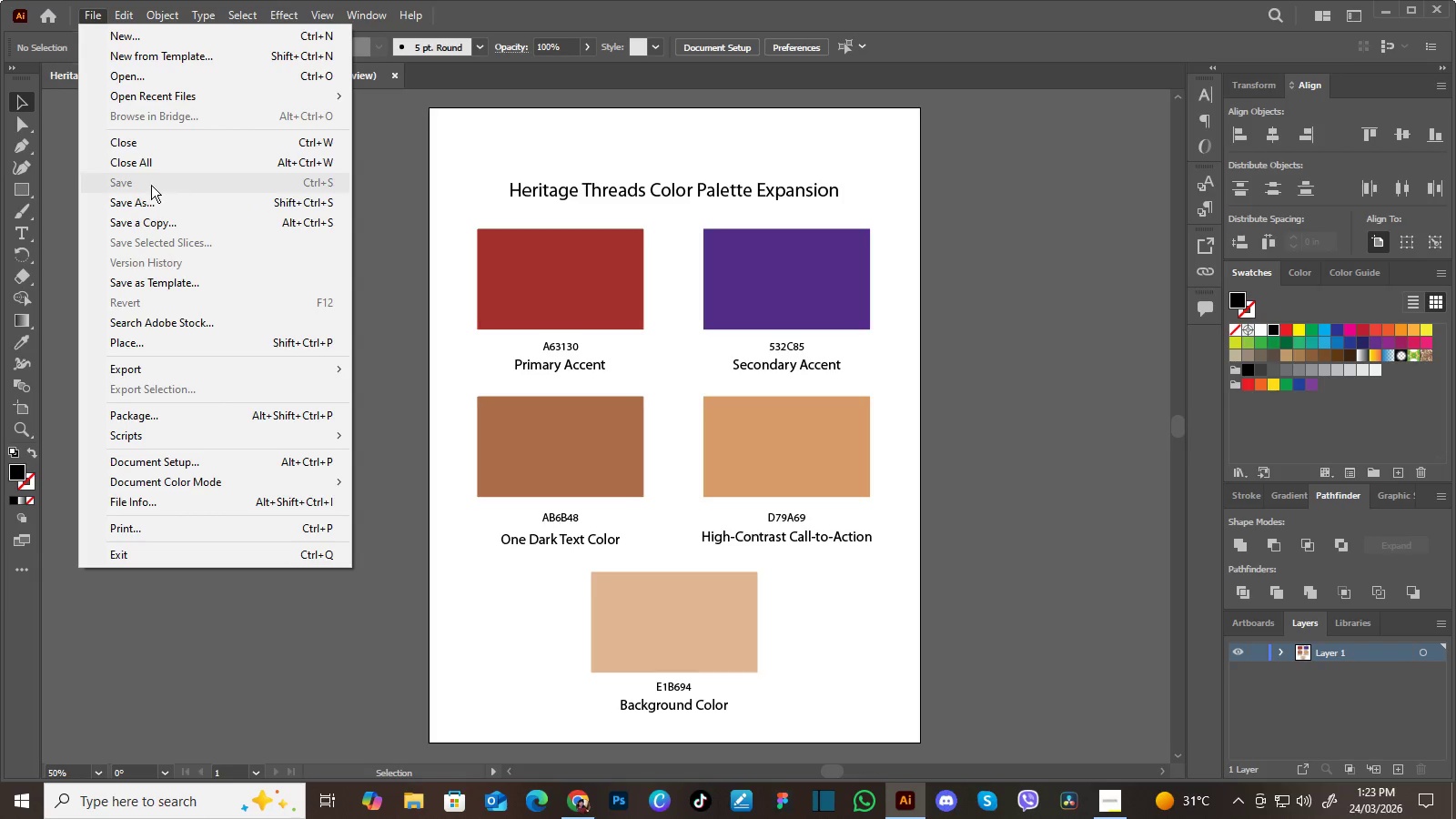 
left_click([144, 206])
 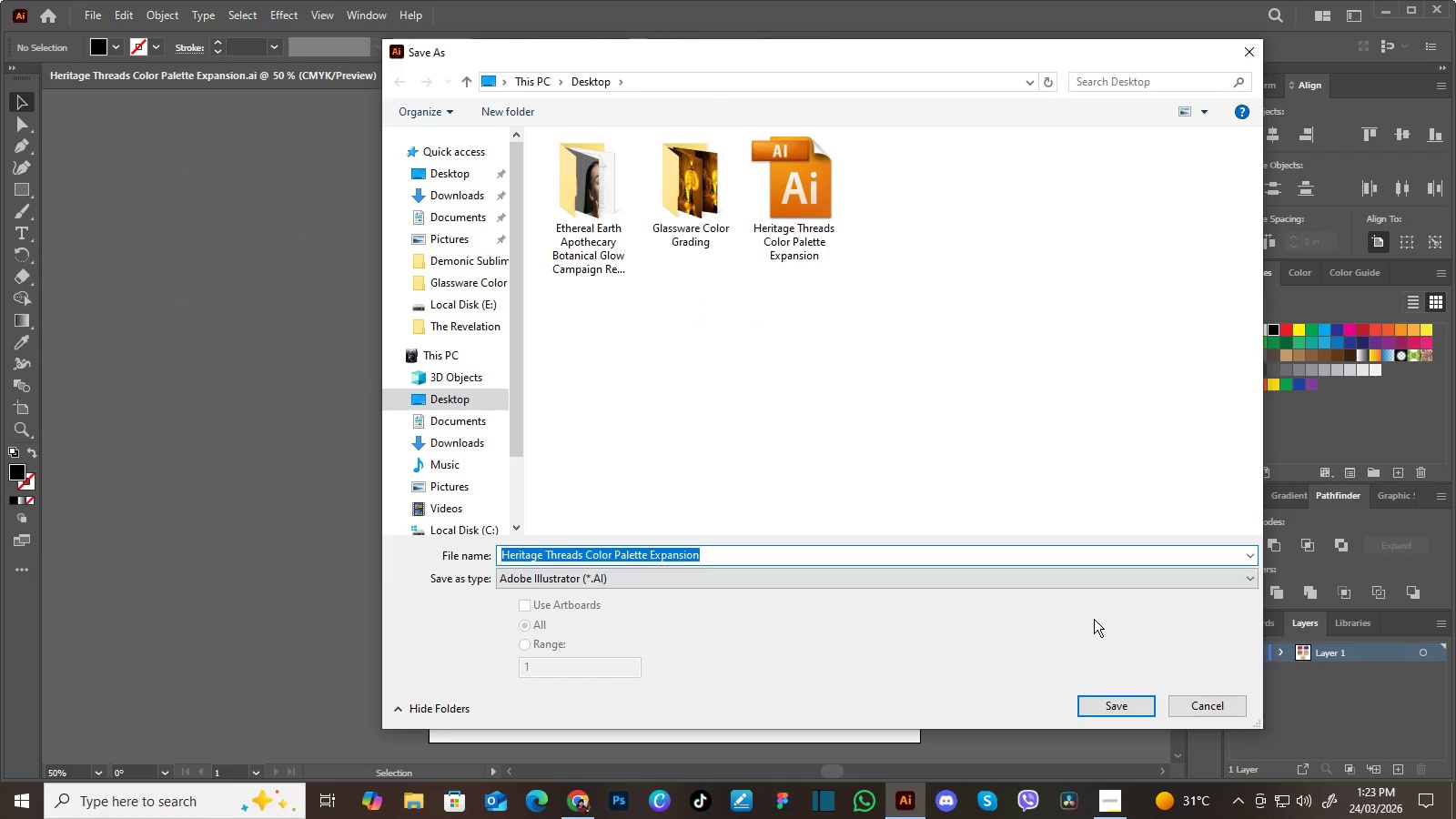 
left_click([1129, 711])
 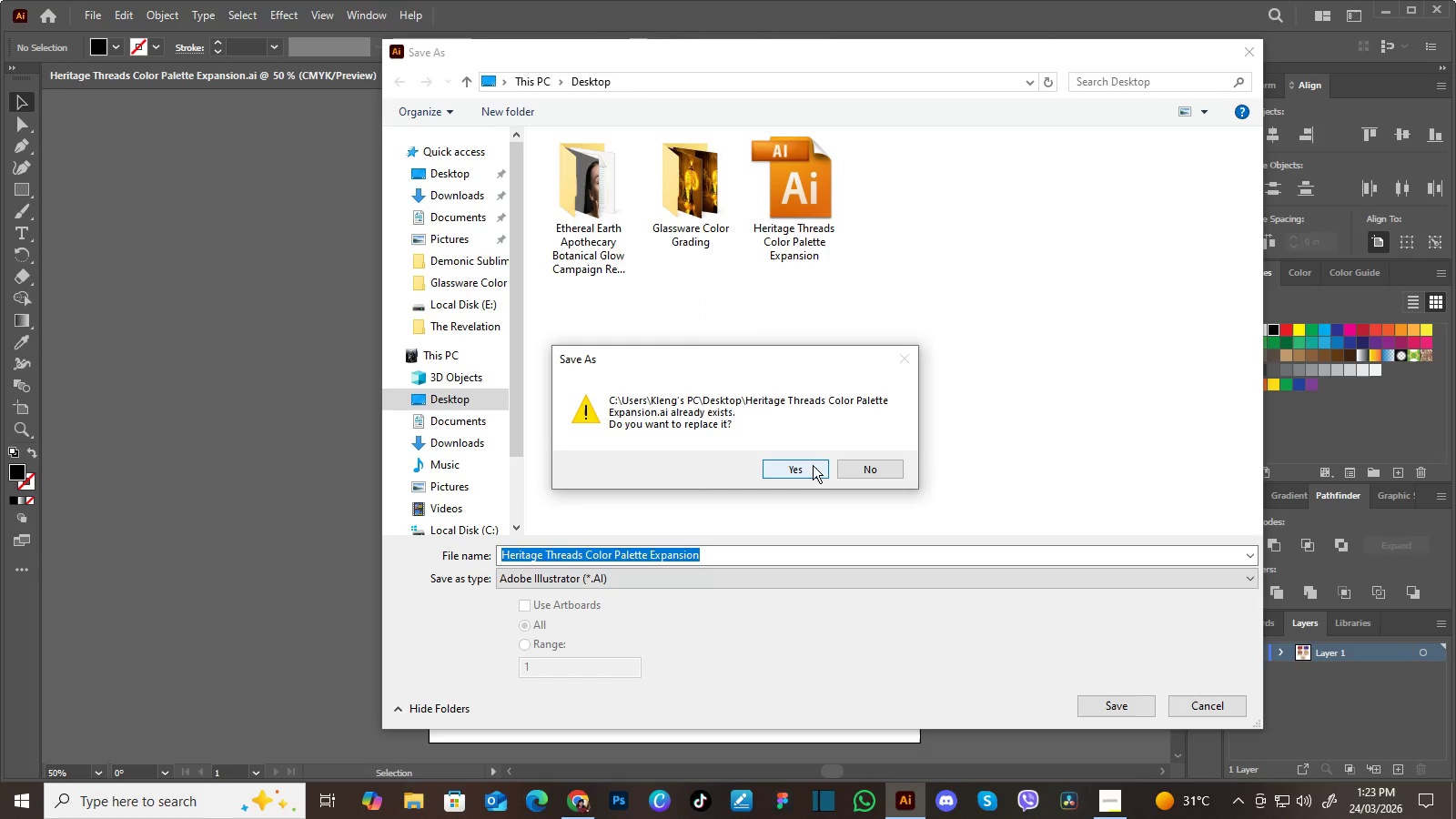 
left_click([807, 462])
 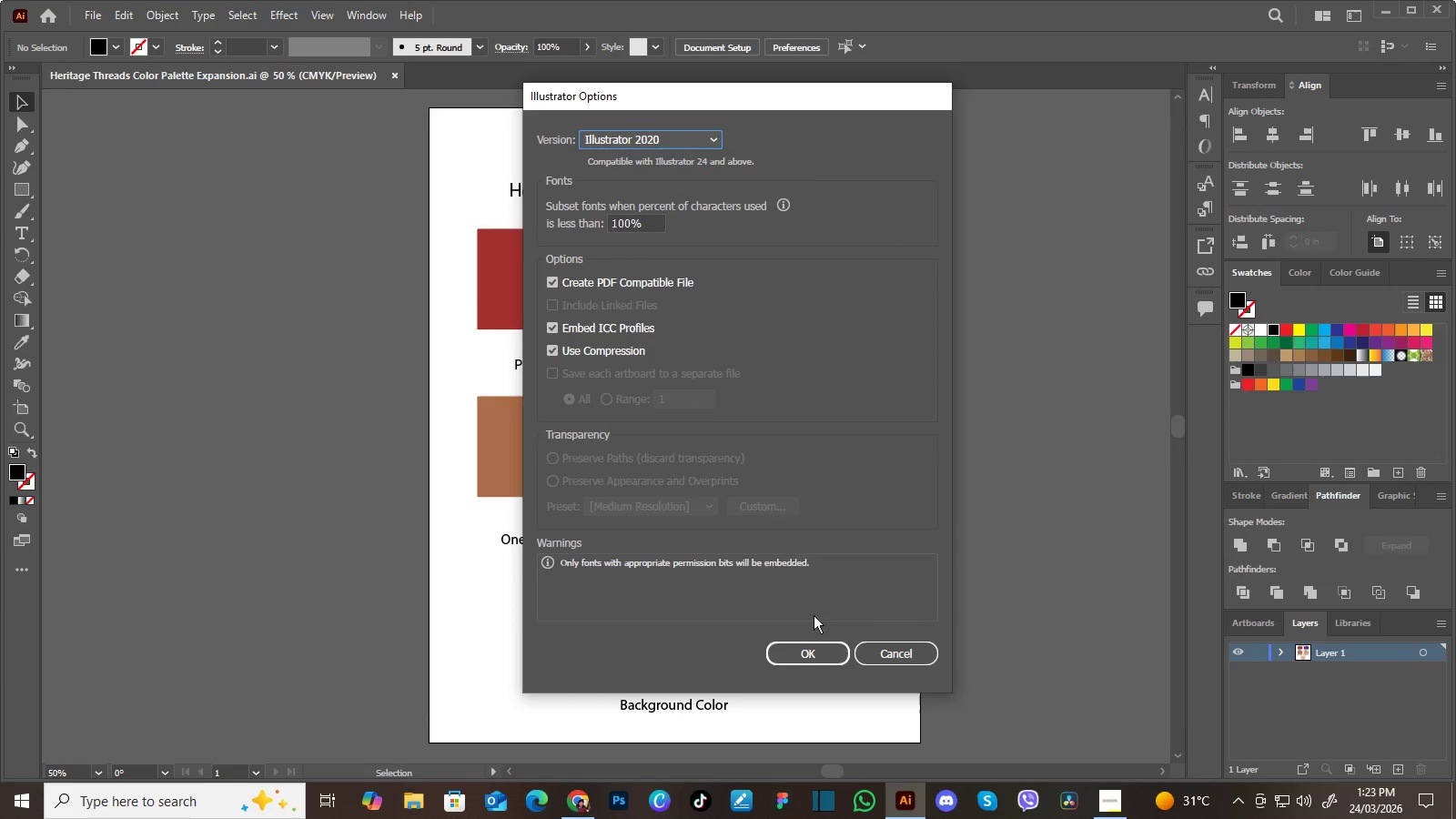 
left_click([821, 650])
 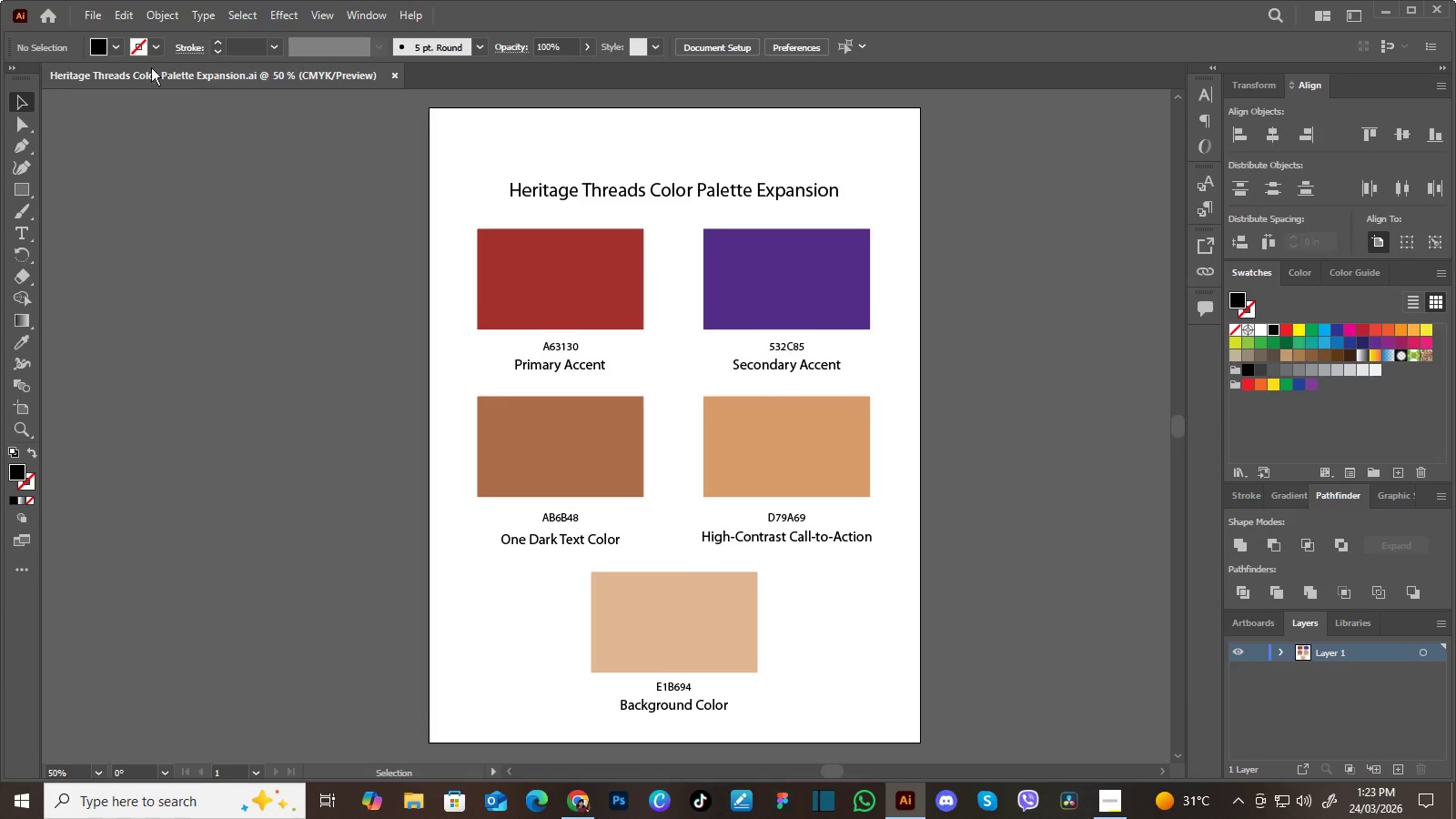 
left_click([95, 12])
 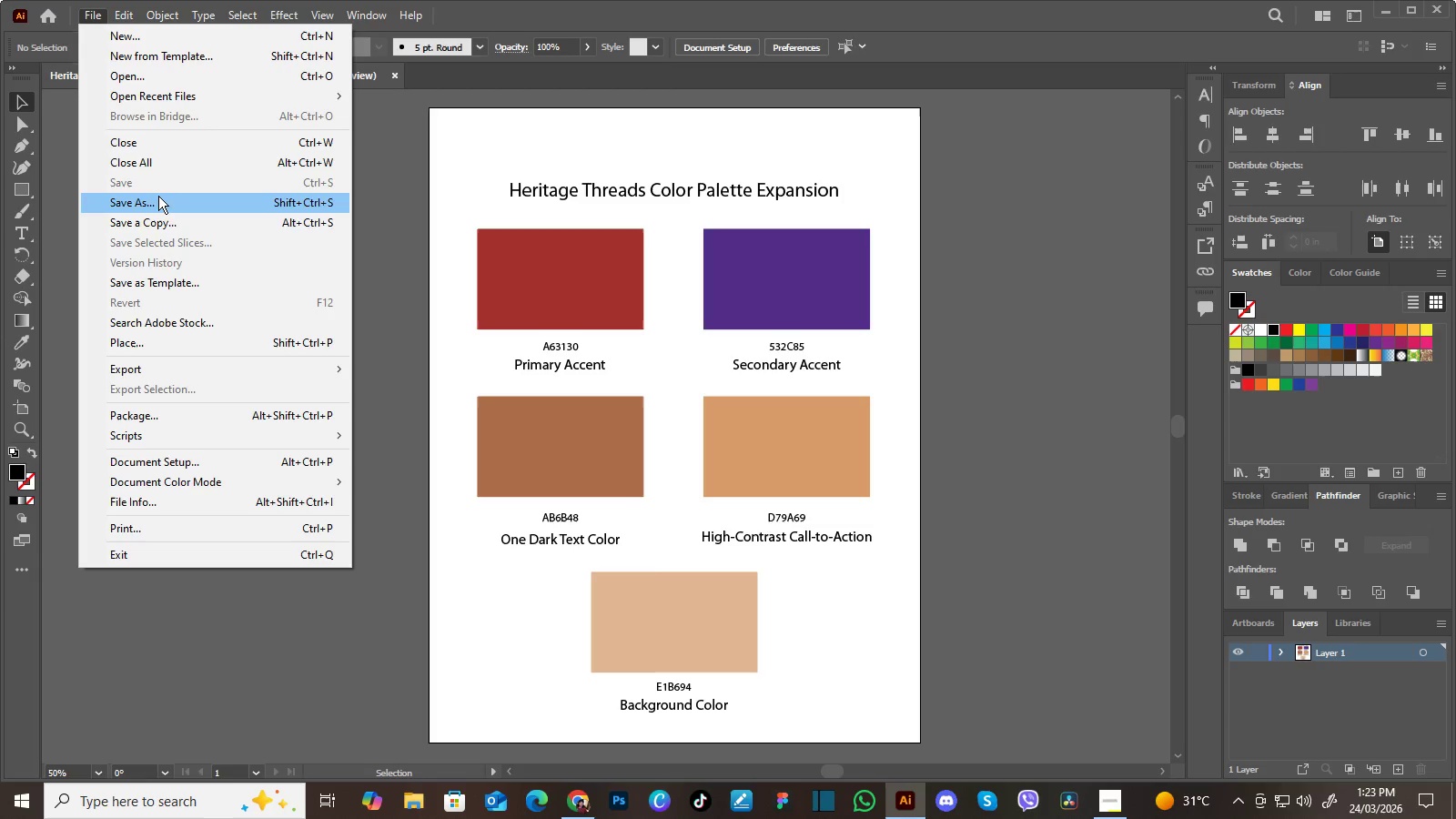 
left_click([158, 198])
 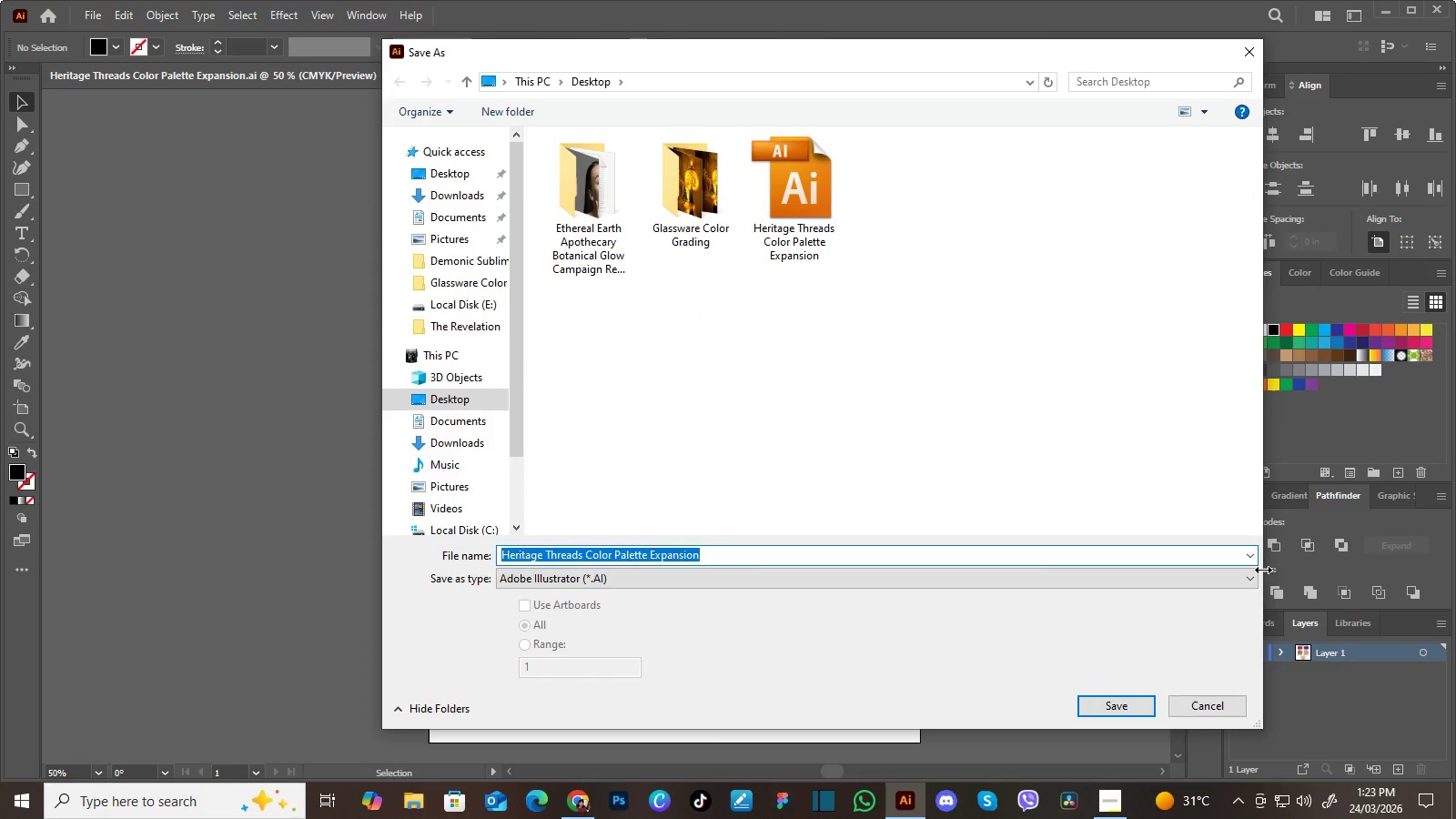 
left_click([1247, 581])
 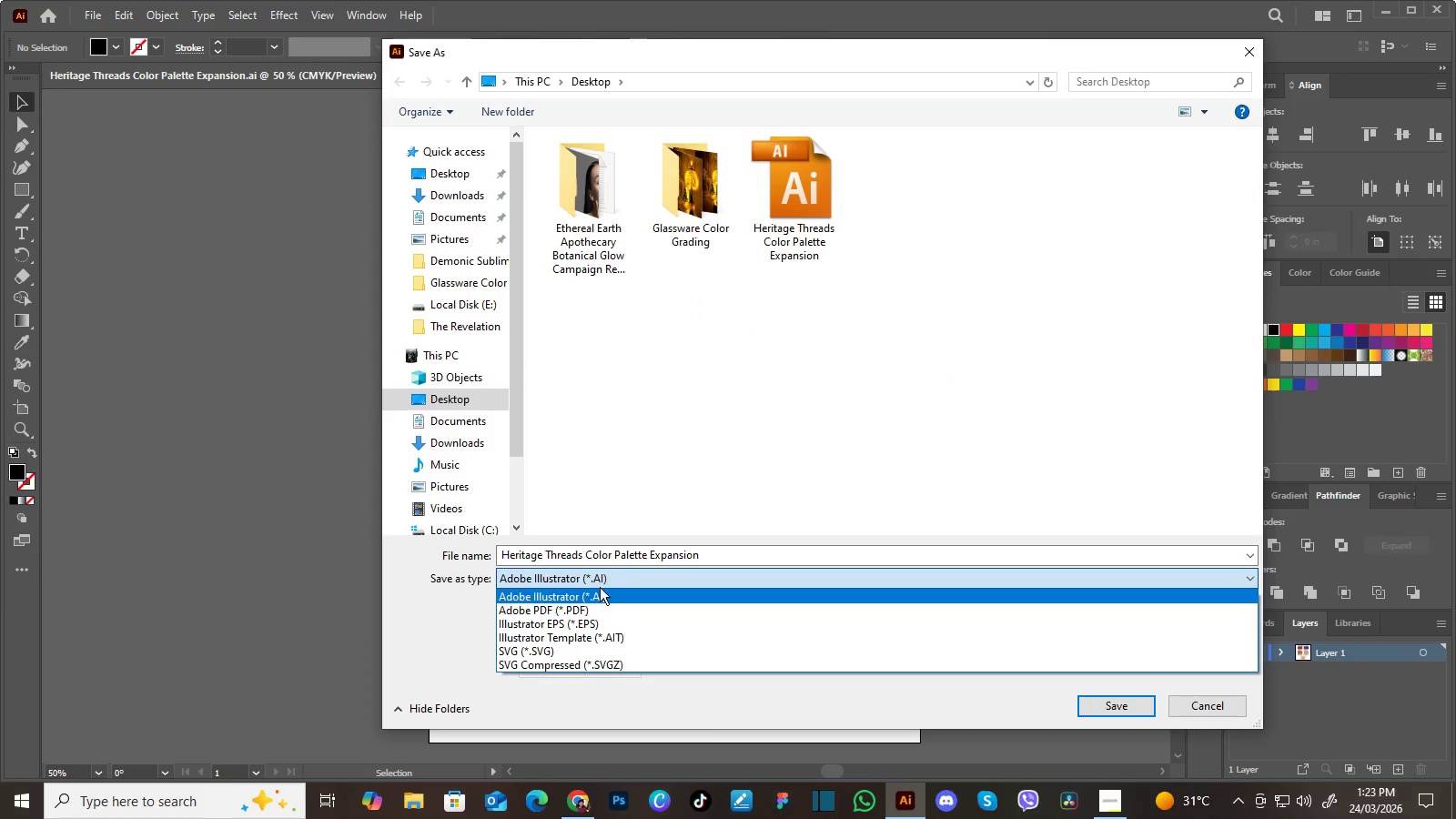 
left_click([602, 609])
 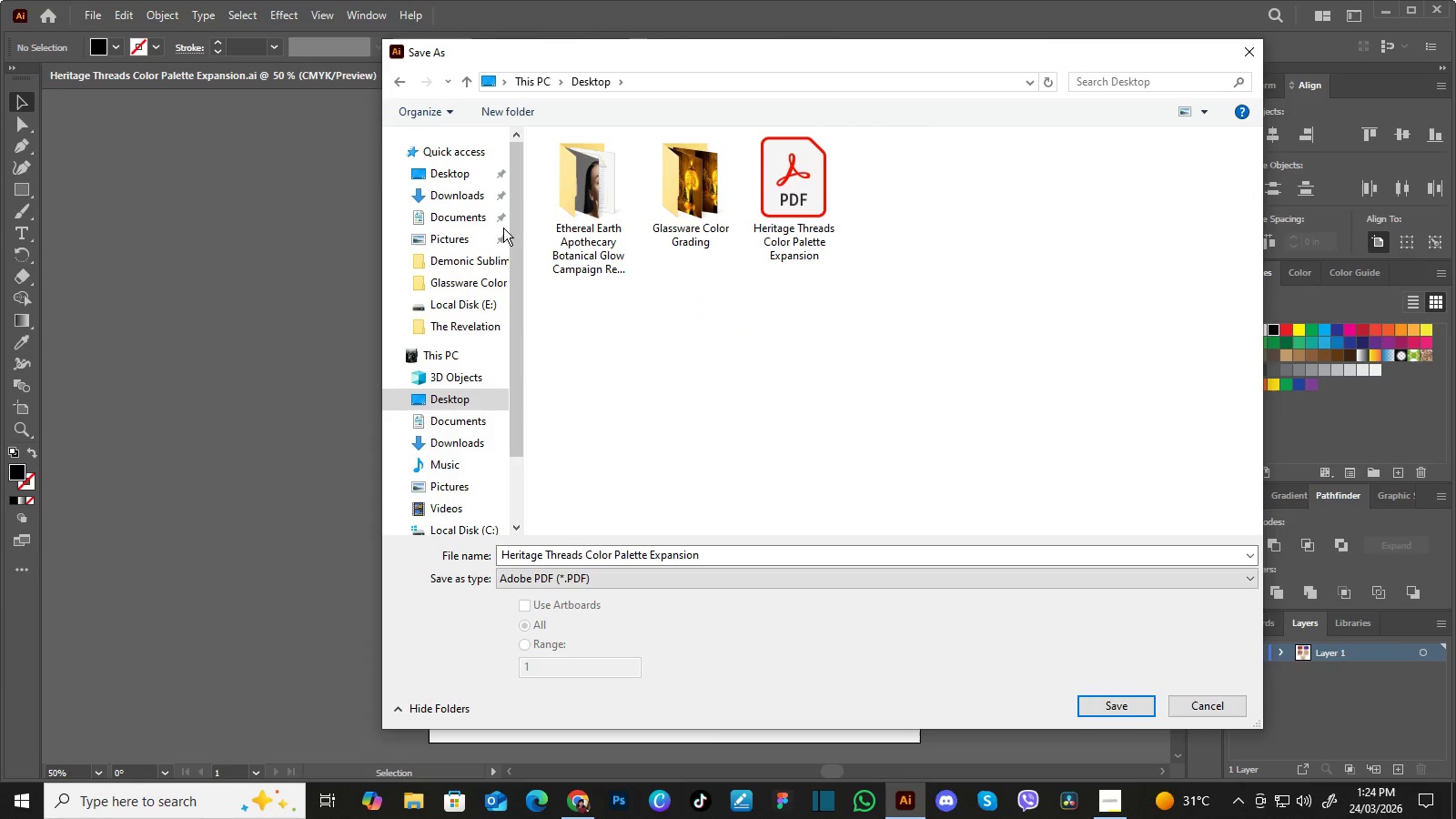 
left_click([468, 198])
 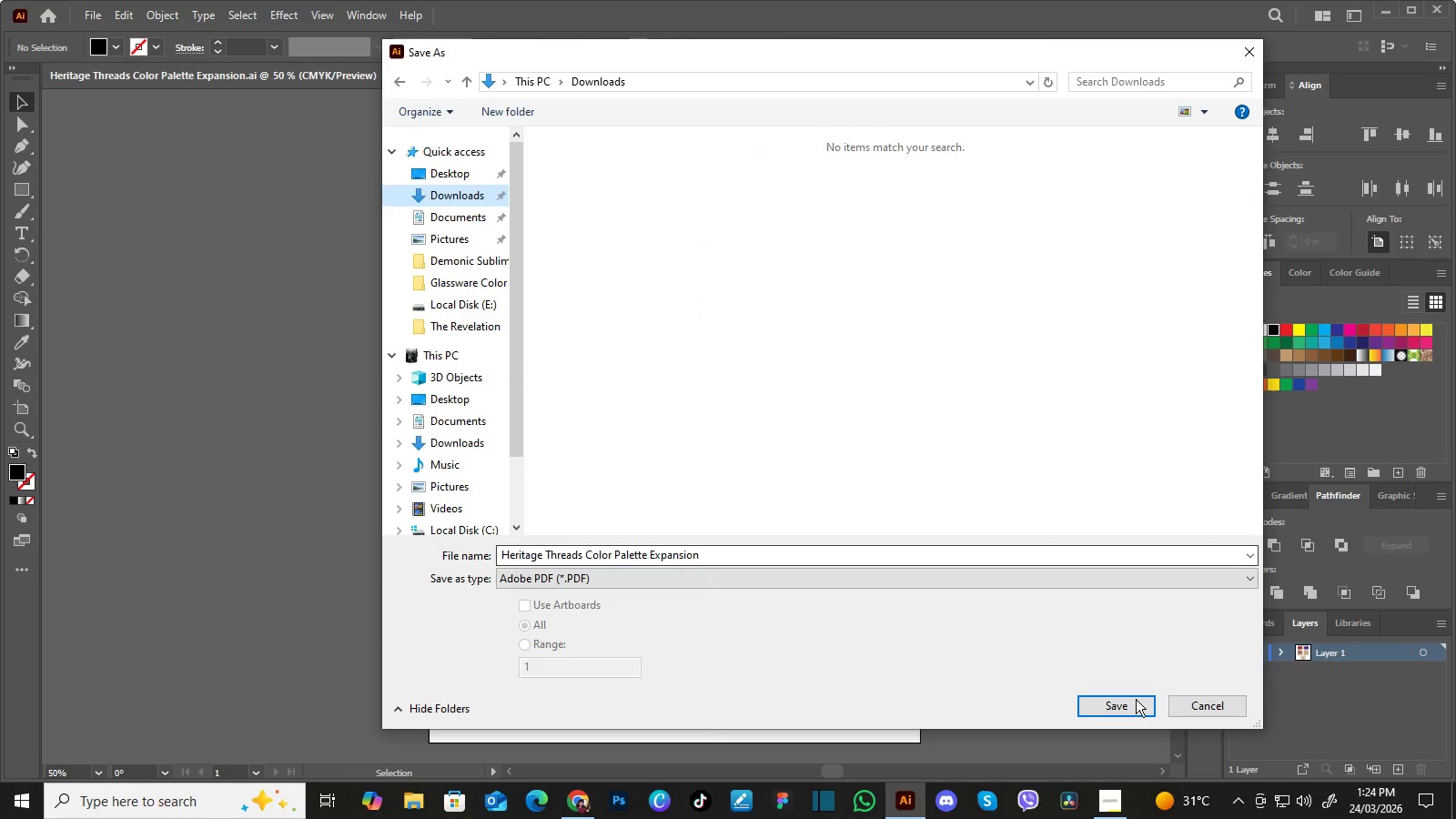 
left_click([1136, 707])
 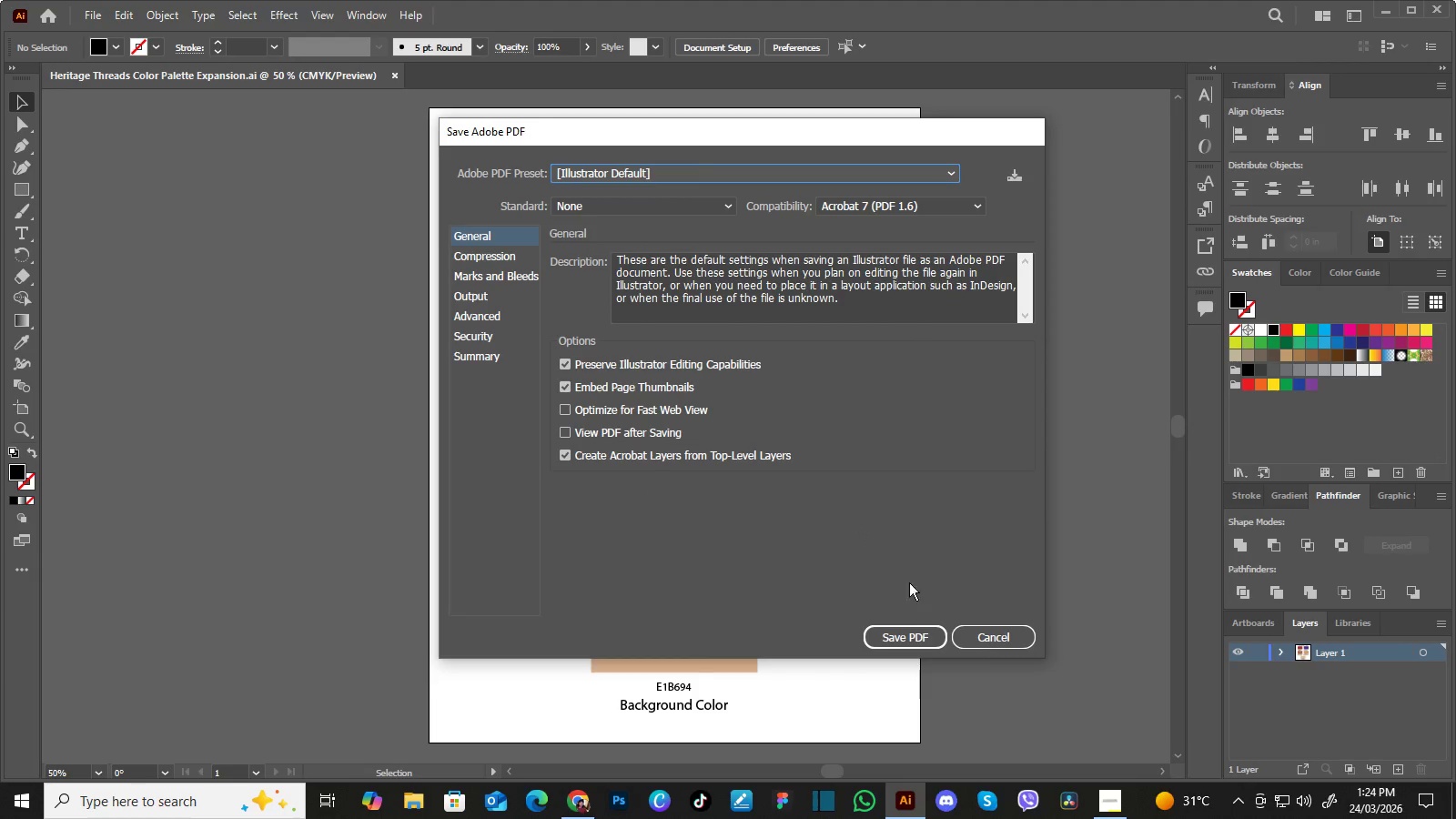 
left_click([930, 633])
 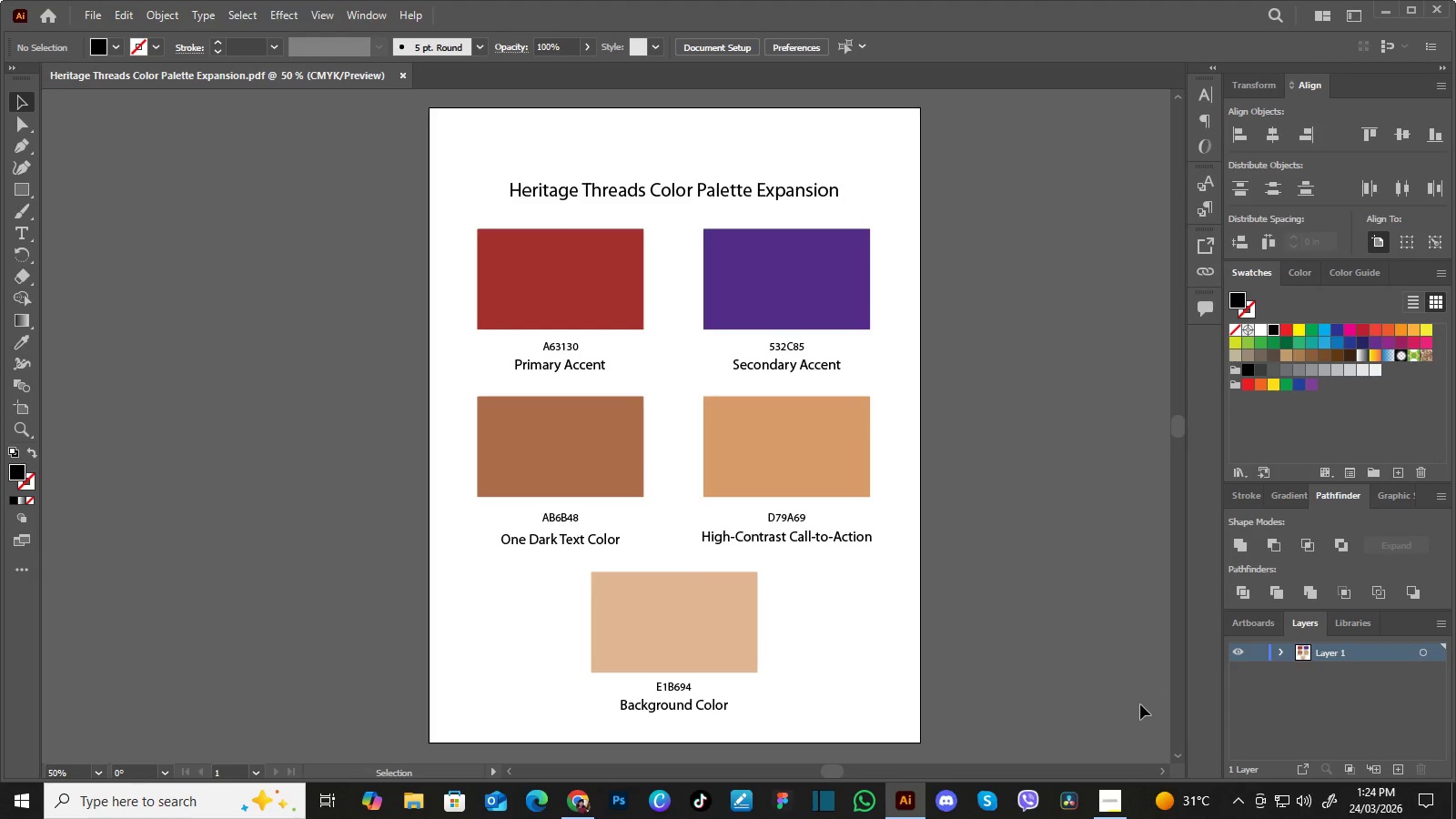 
left_click([1118, 798])